 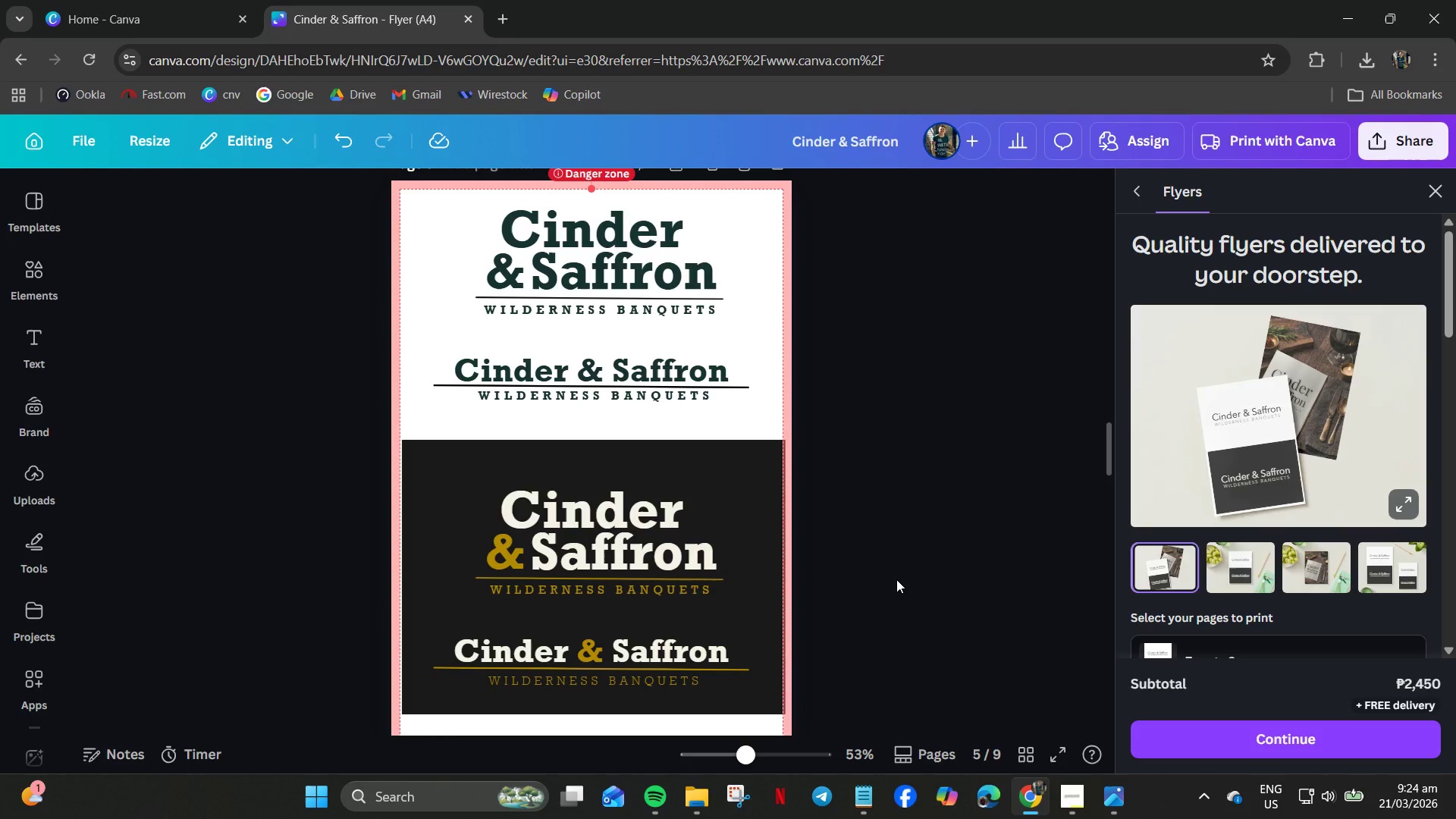 
scroll: coordinate [896, 579], scroll_direction: up, amount: 1.0
 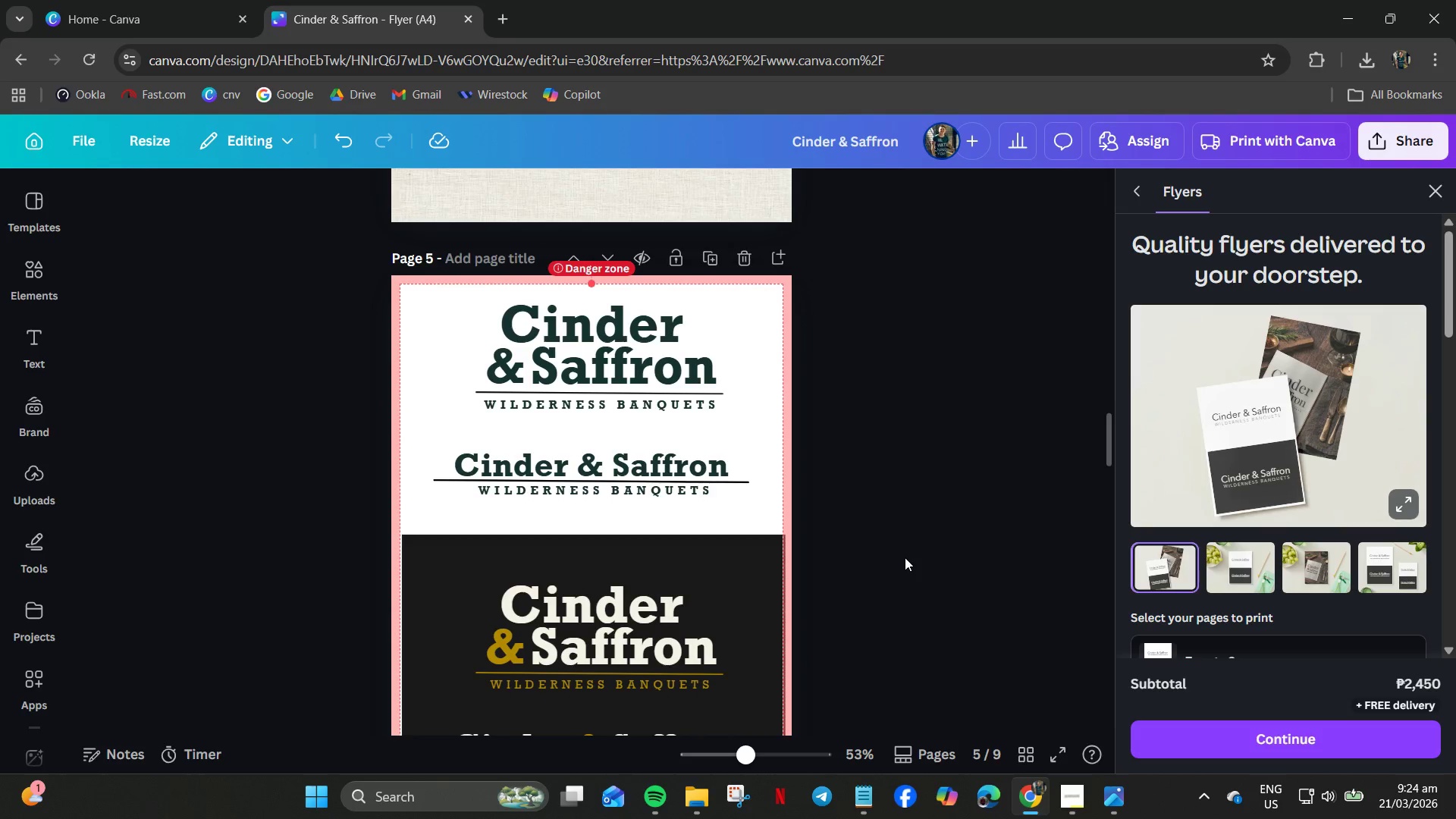 
scroll: coordinate [905, 557], scroll_direction: down, amount: 2.0
 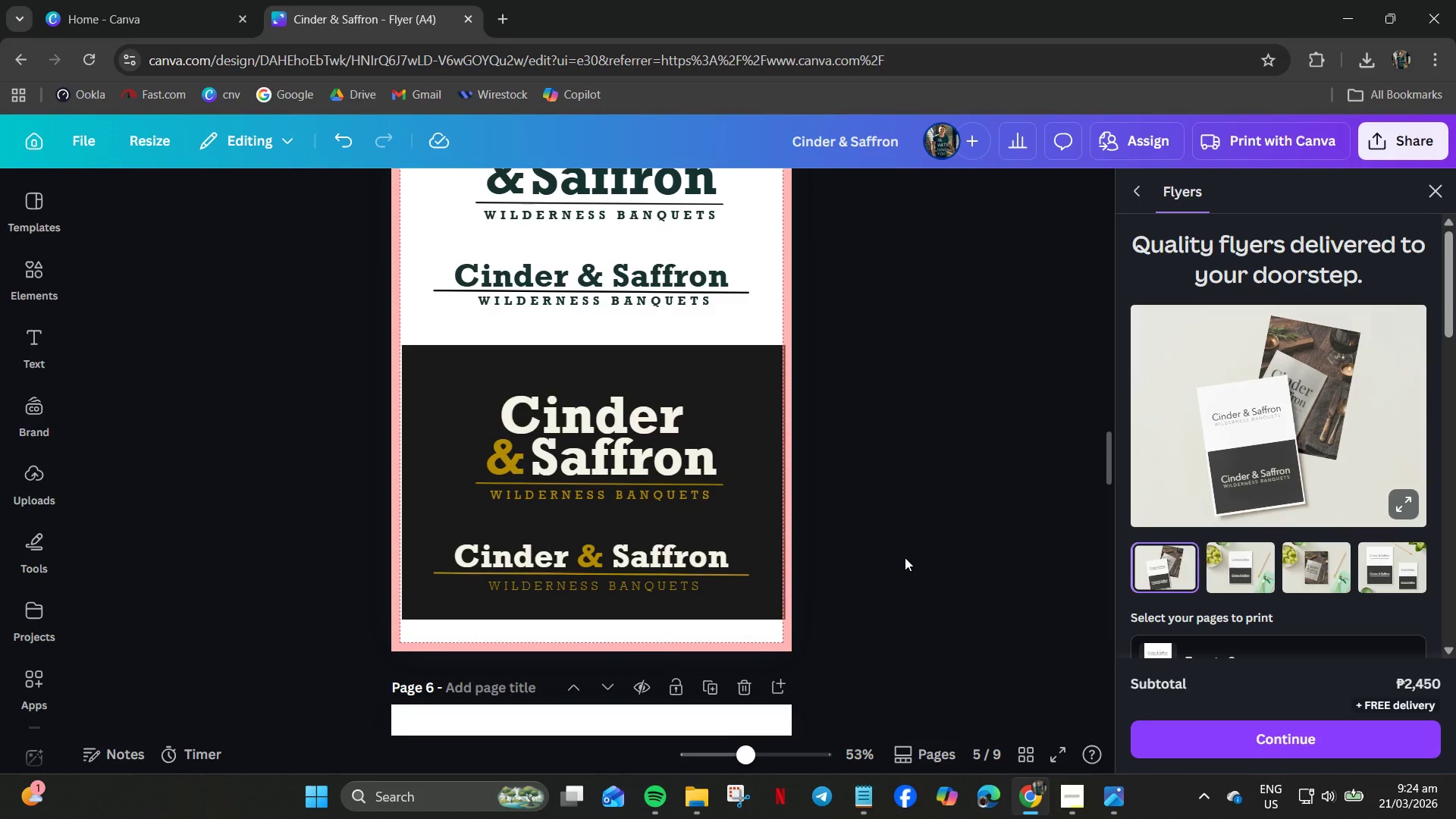 
scroll: coordinate [895, 560], scroll_direction: up, amount: 20.0
 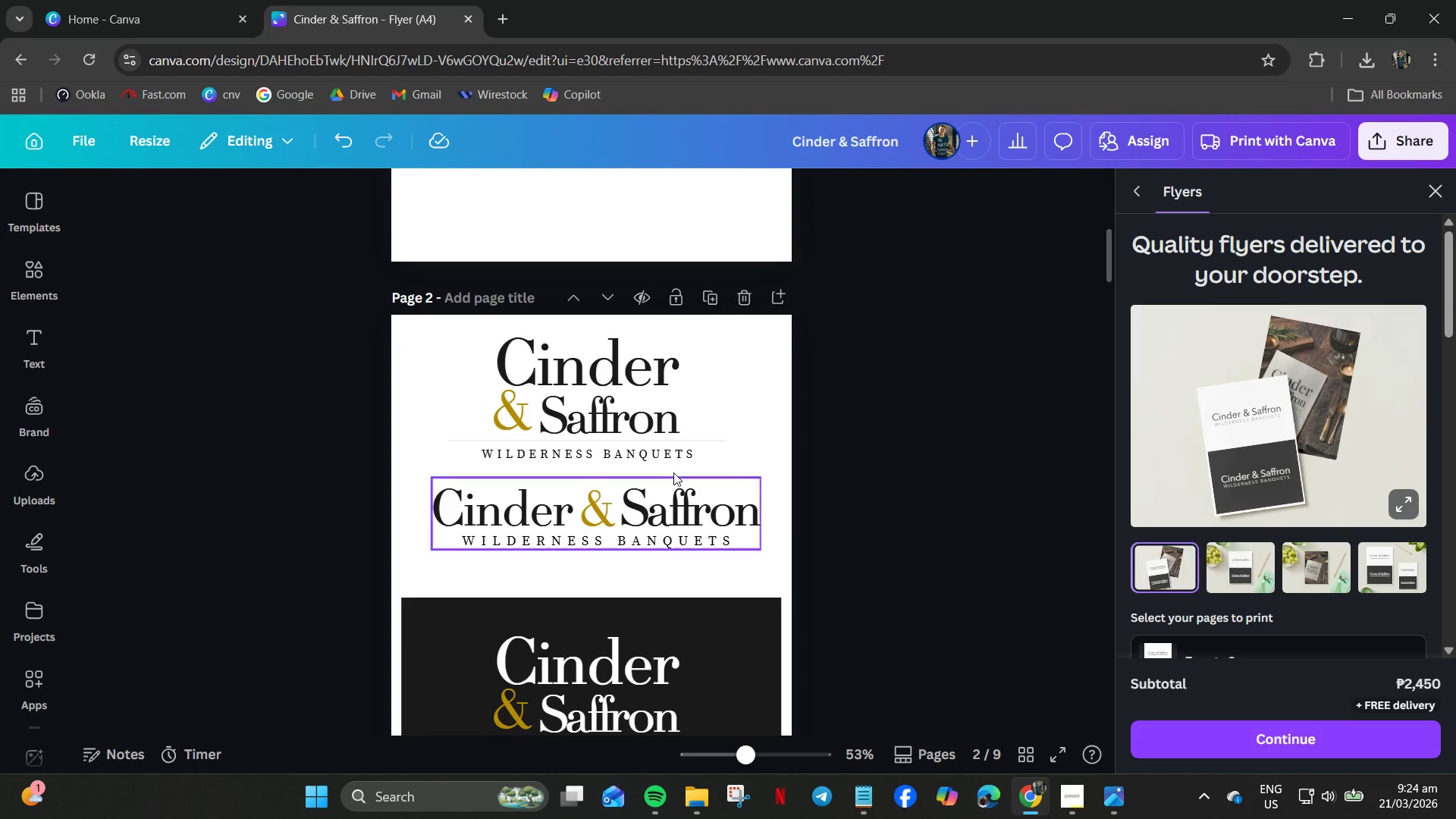 
left_click([620, 402])
 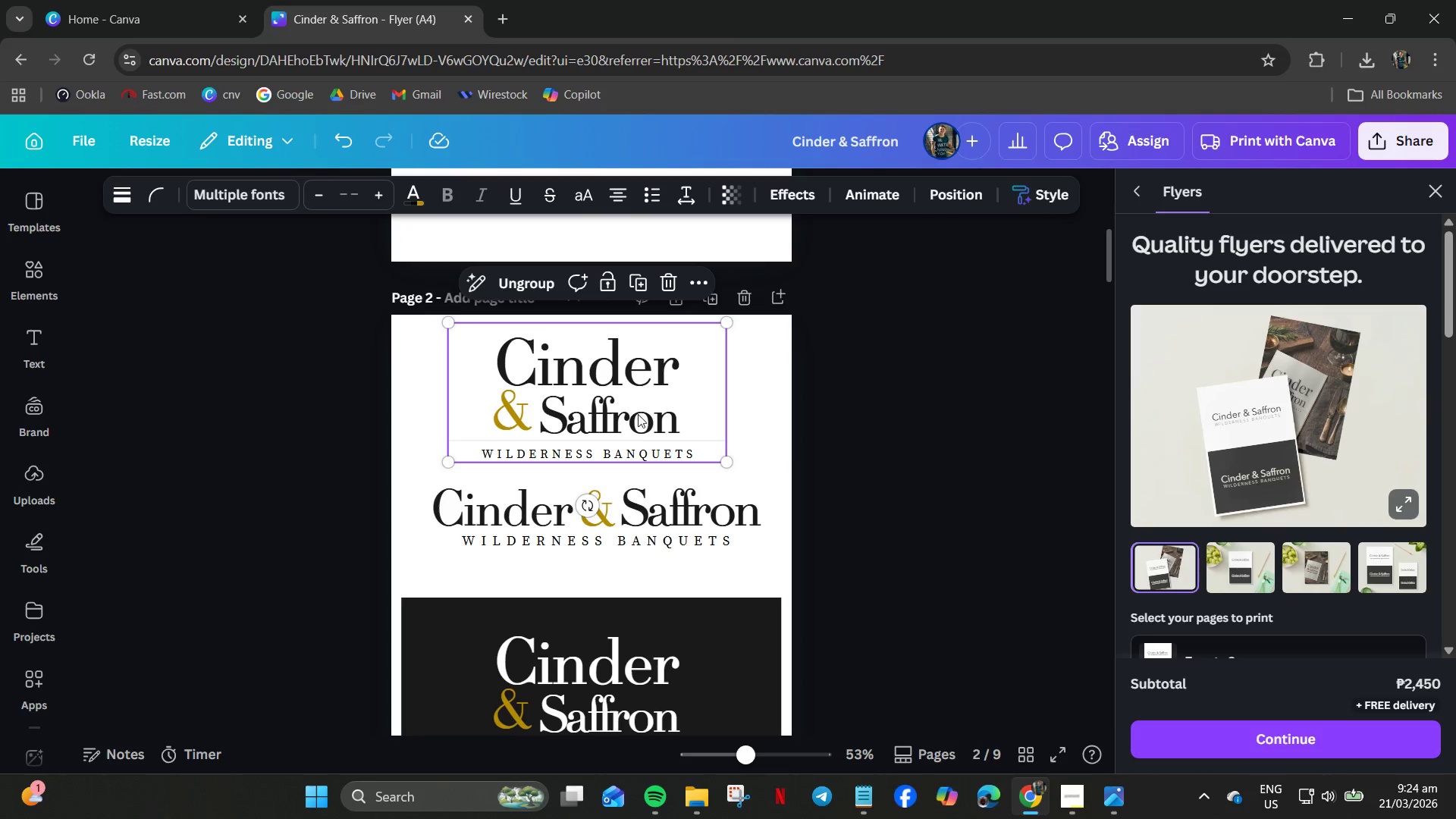 
scroll: coordinate [666, 435], scroll_direction: up, amount: 8.0
 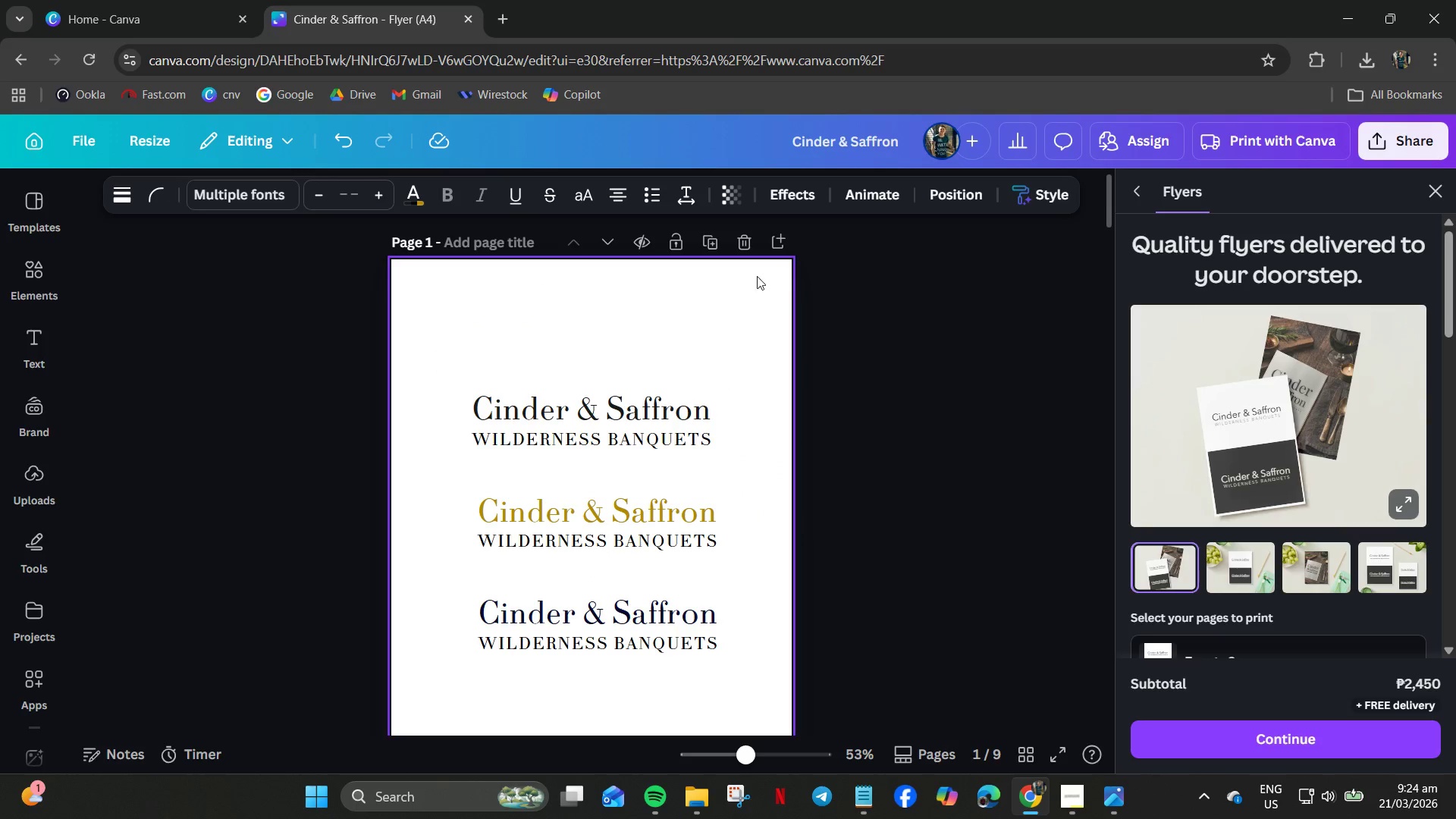 
left_click([787, 237])
 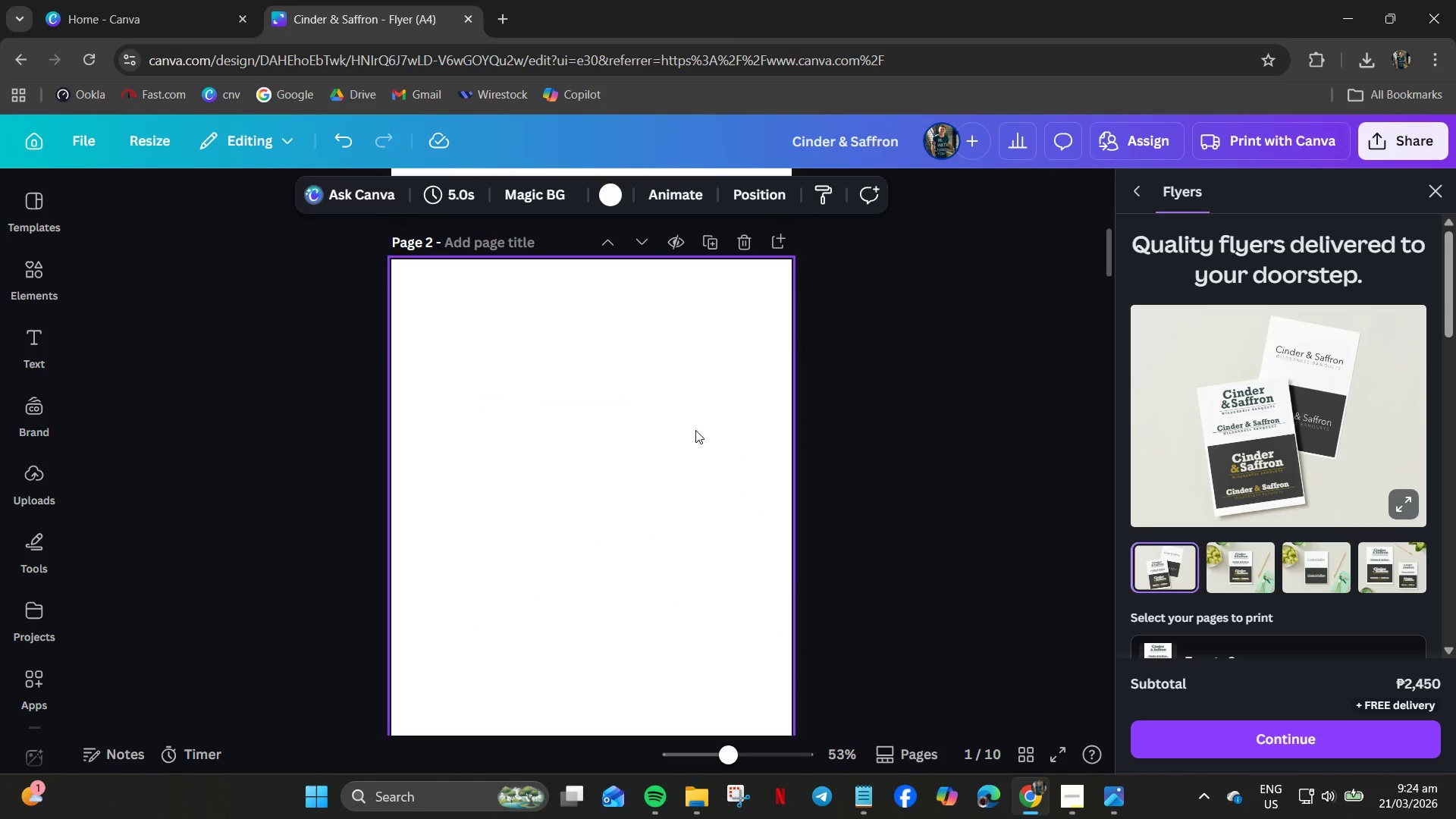 
left_click([566, 362])
 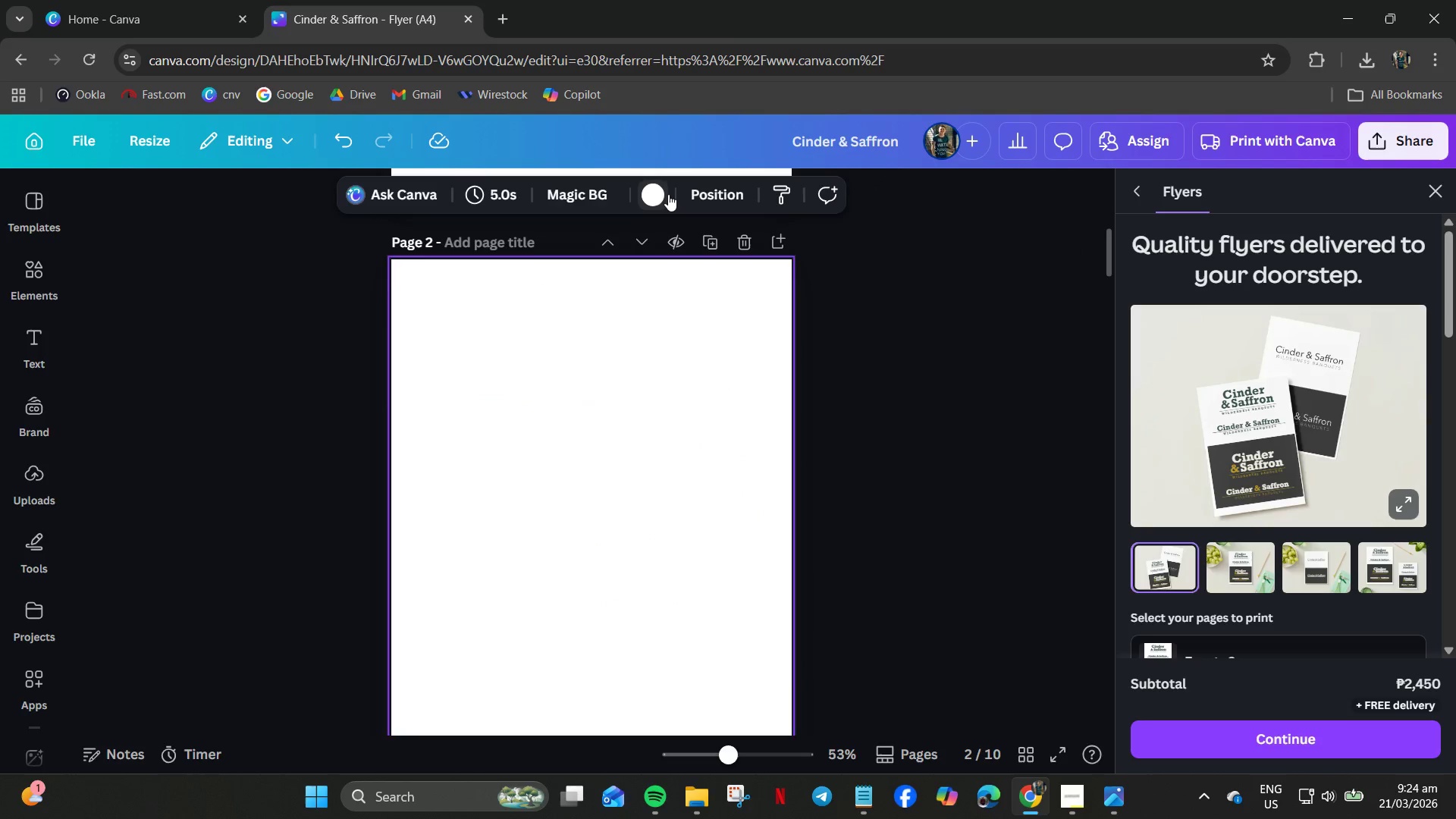 
left_click([657, 201])
 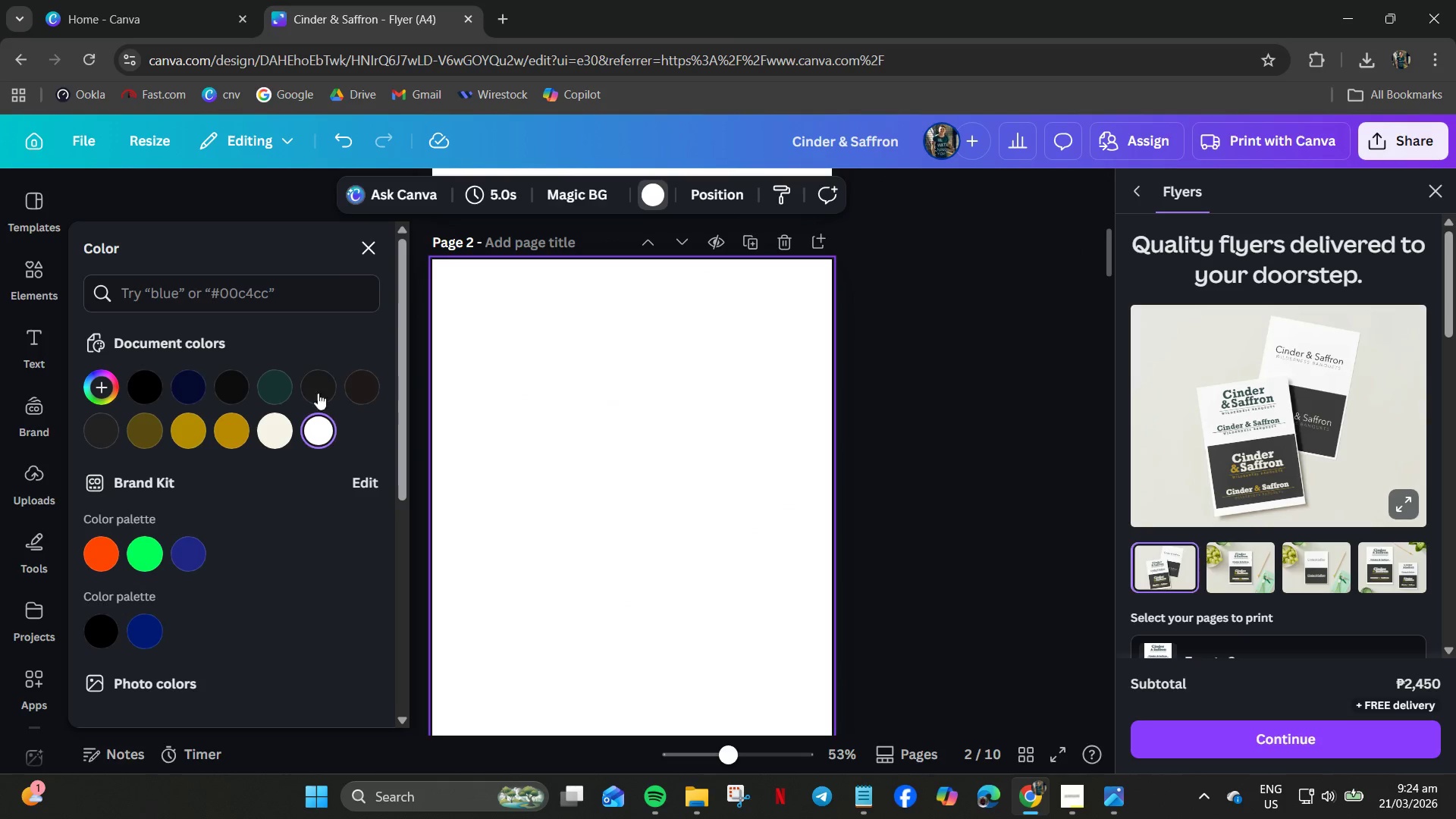 
right_click([538, 405])
 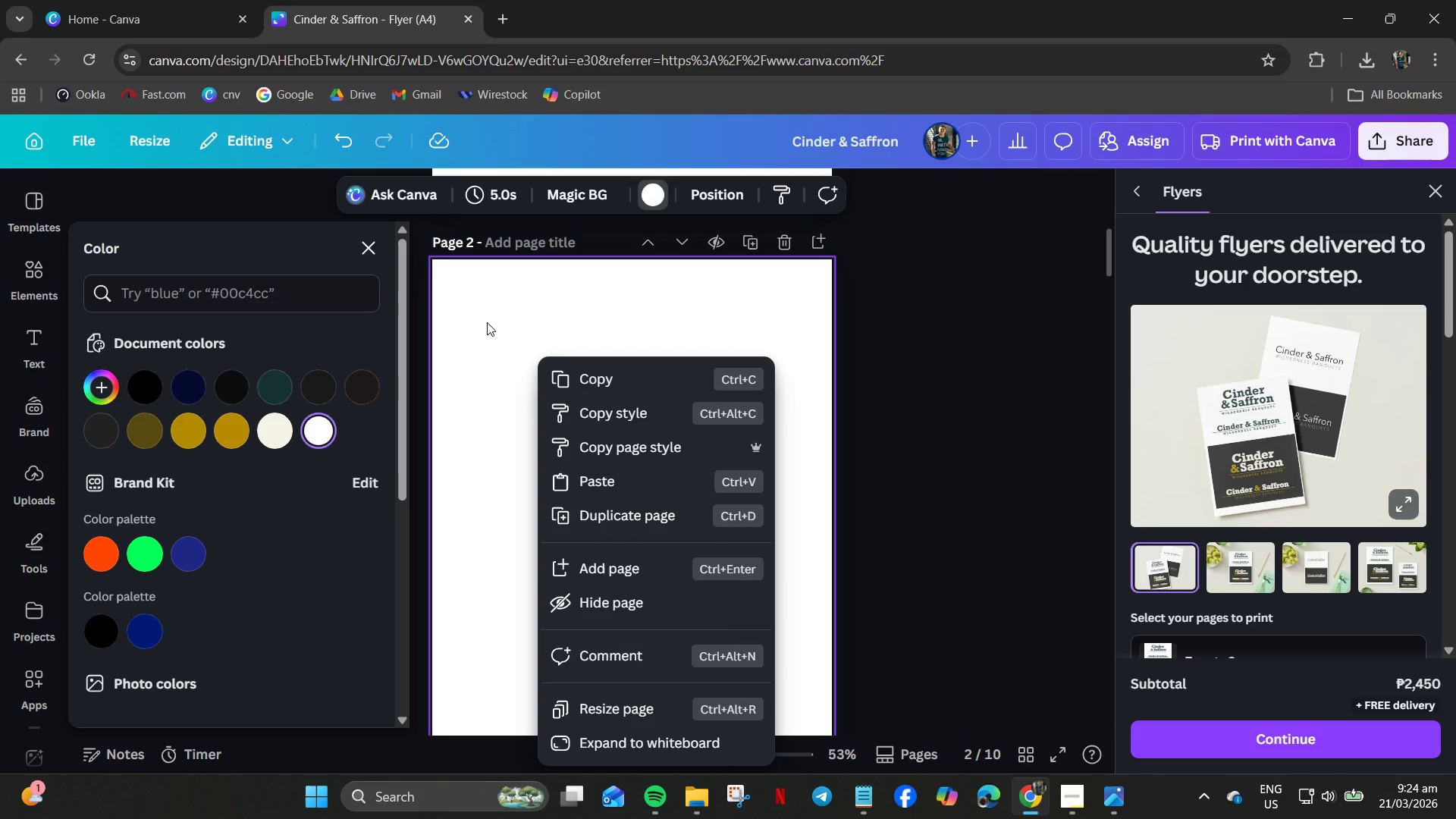 
scroll: coordinate [265, 473], scroll_direction: down, amount: 4.0
 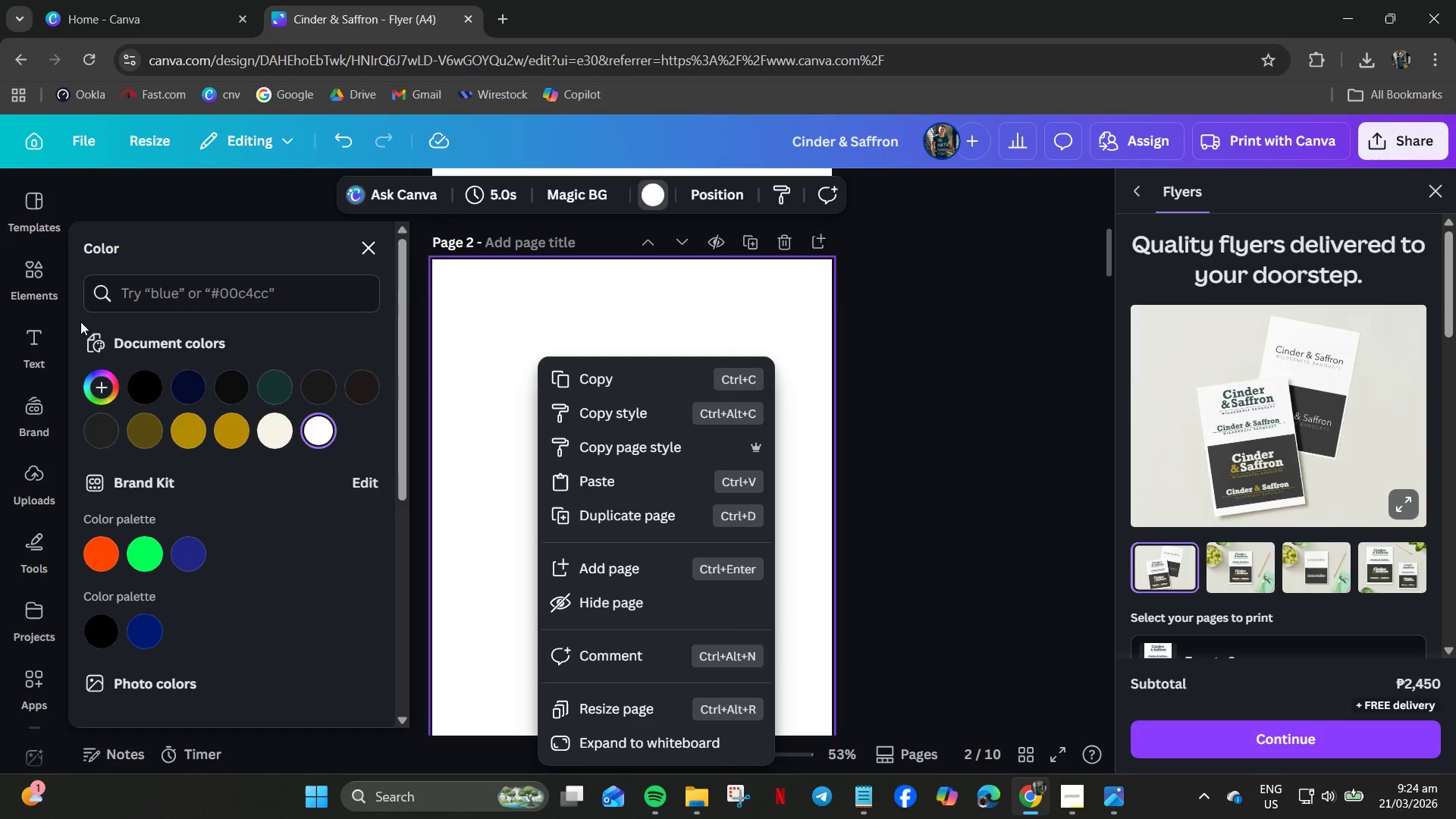 
left_click([557, 349])
 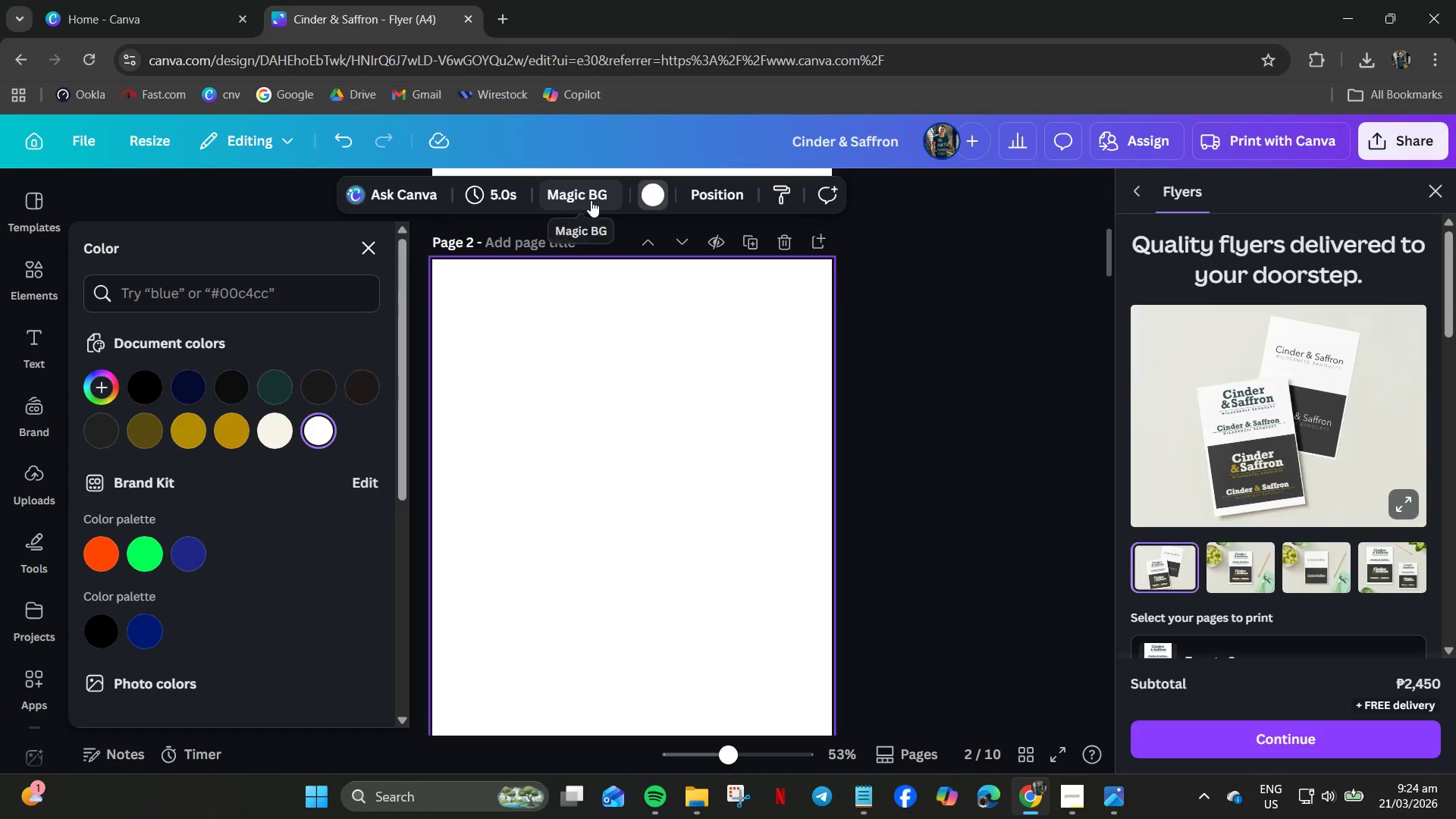 
left_click([595, 198])
 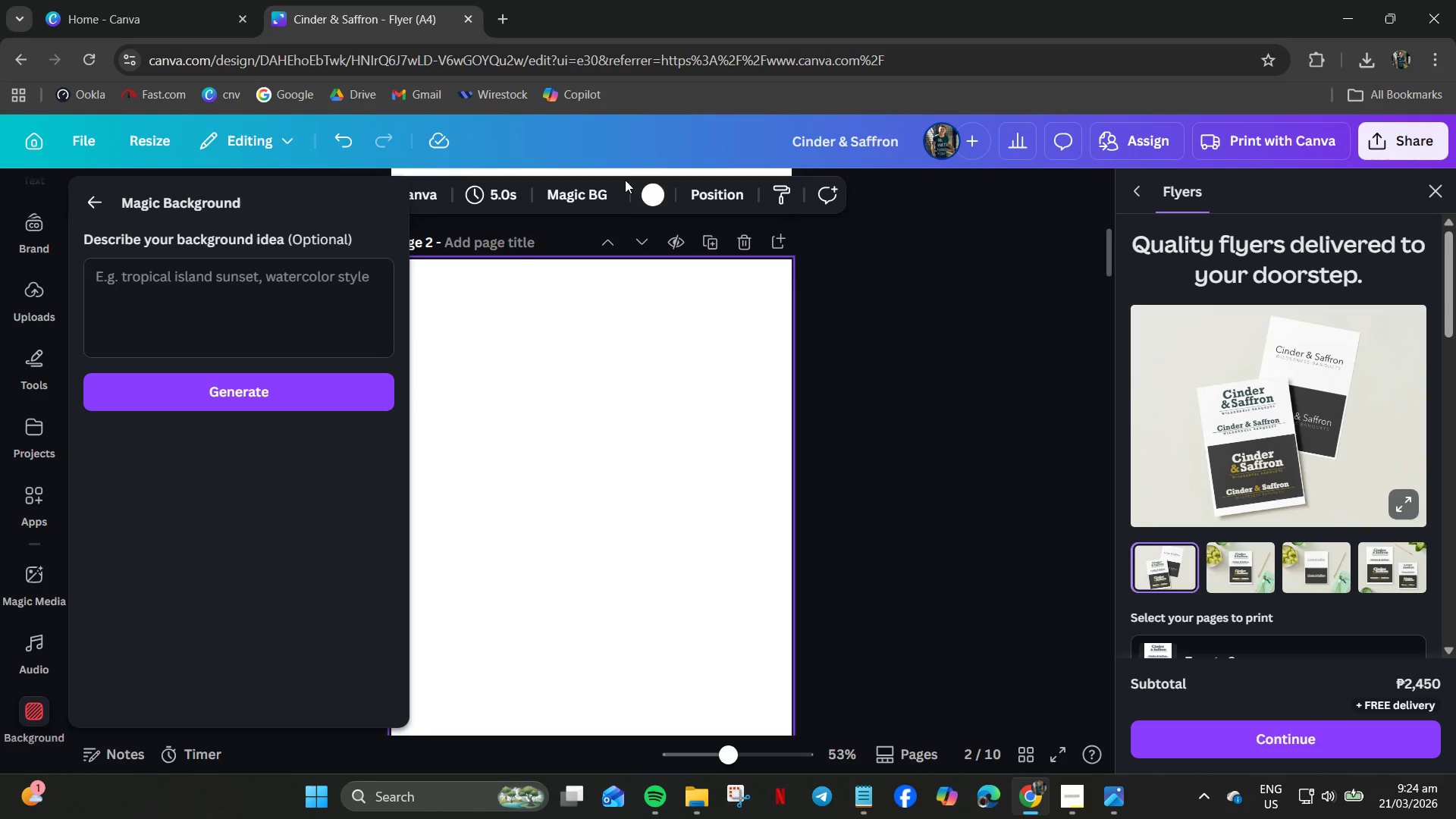 
left_click([667, 192])
 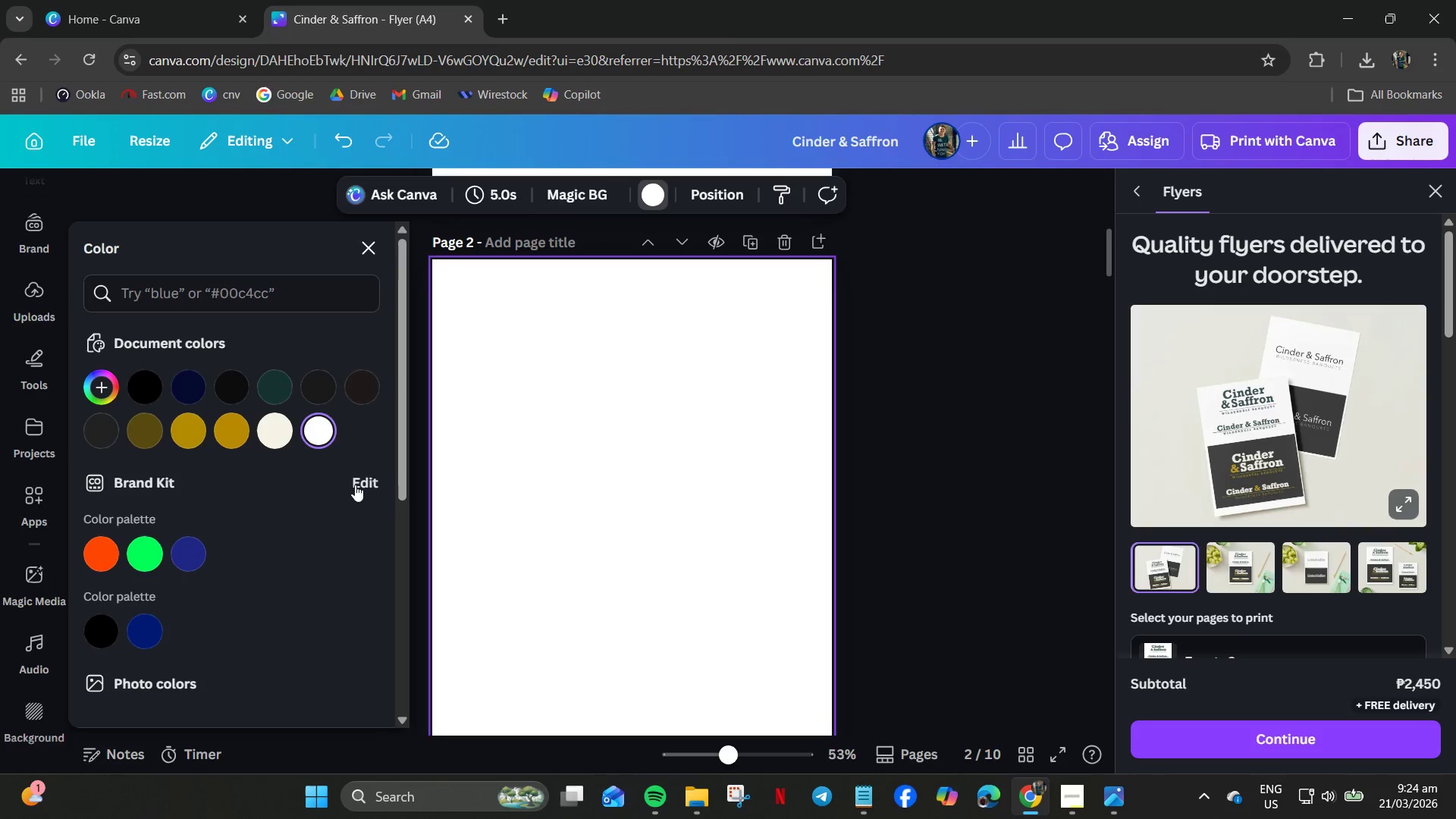 
scroll: coordinate [271, 488], scroll_direction: down, amount: 9.0
 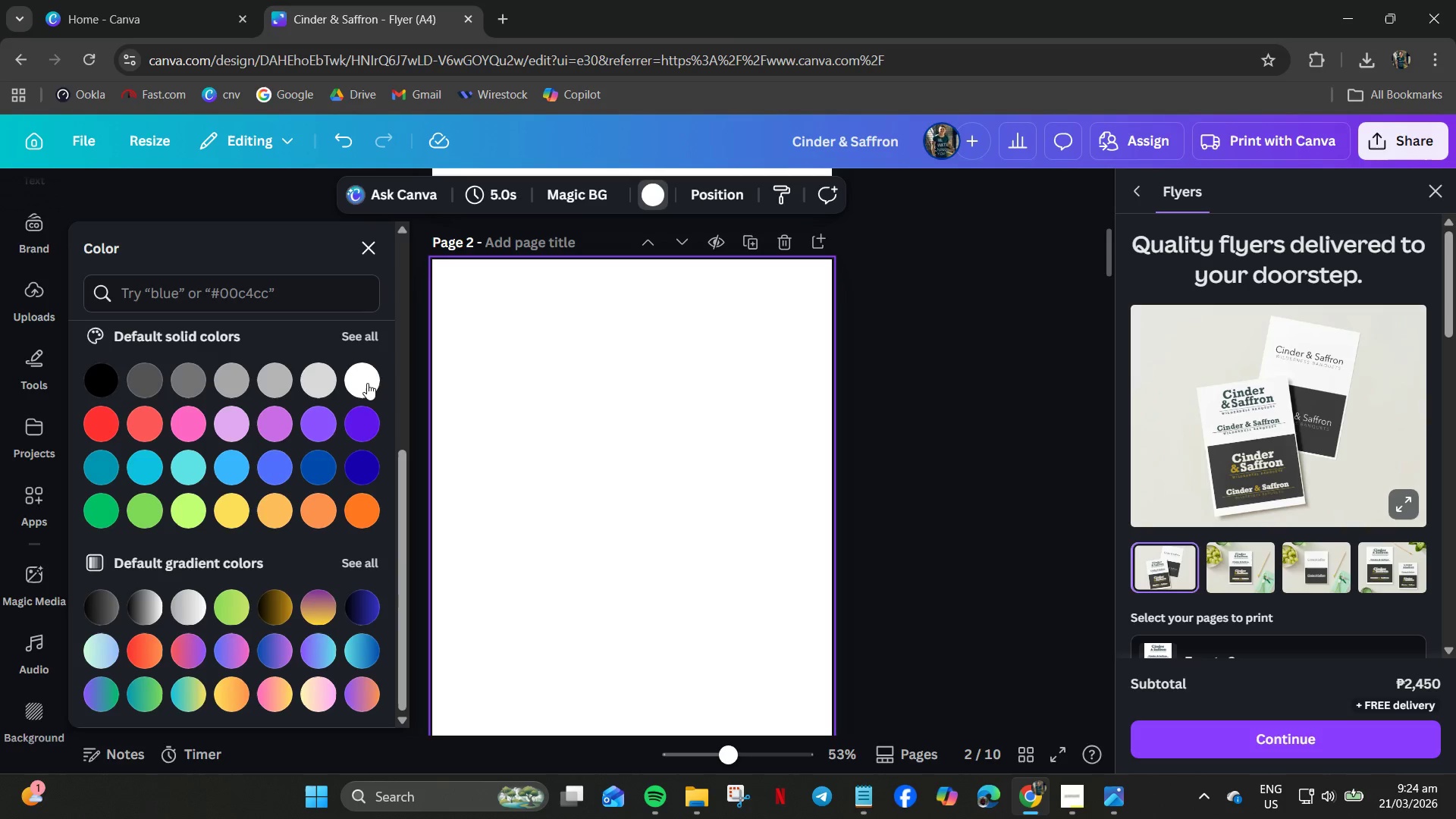 
left_click([369, 377])
 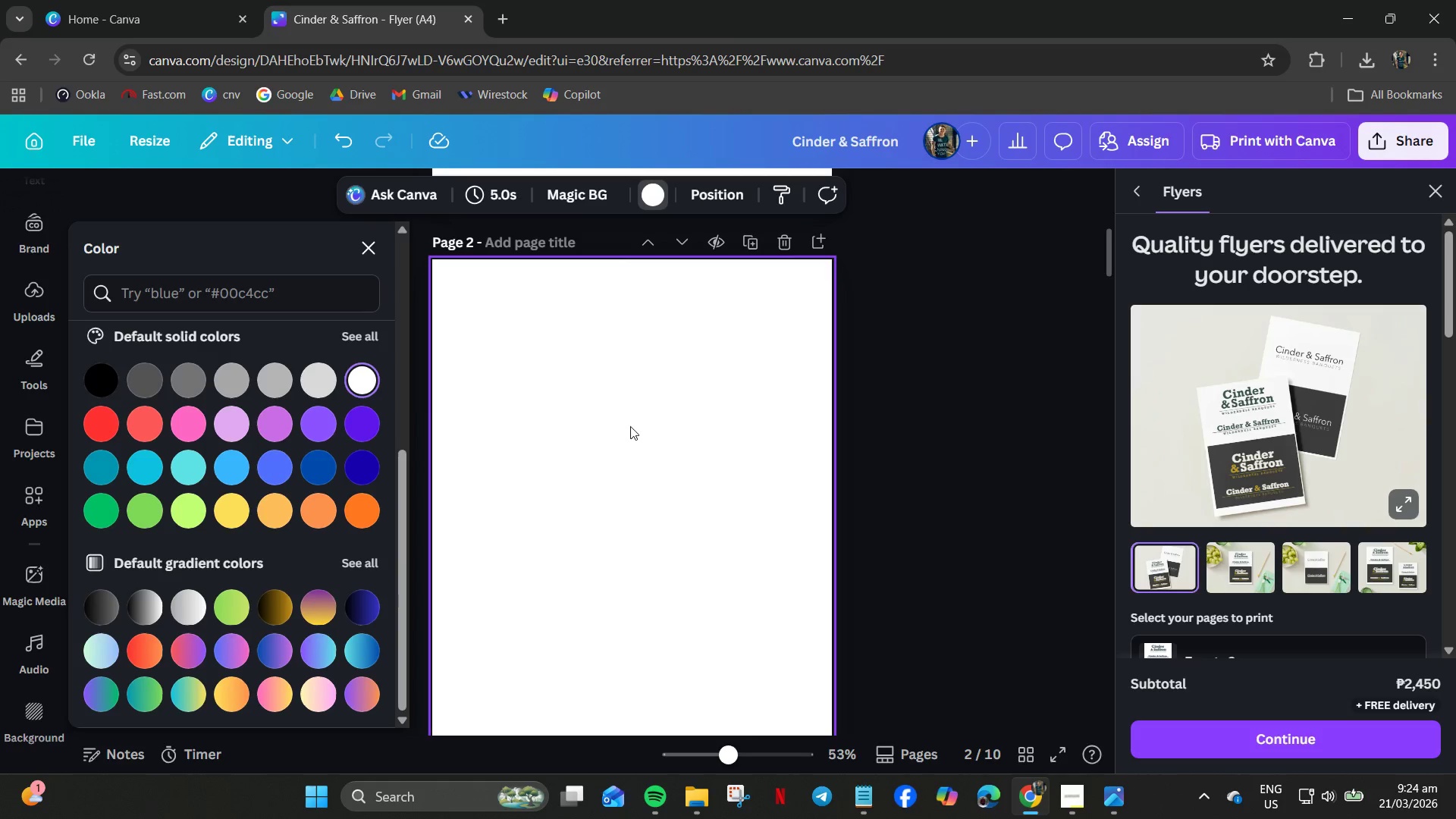 
left_click([370, 245])
 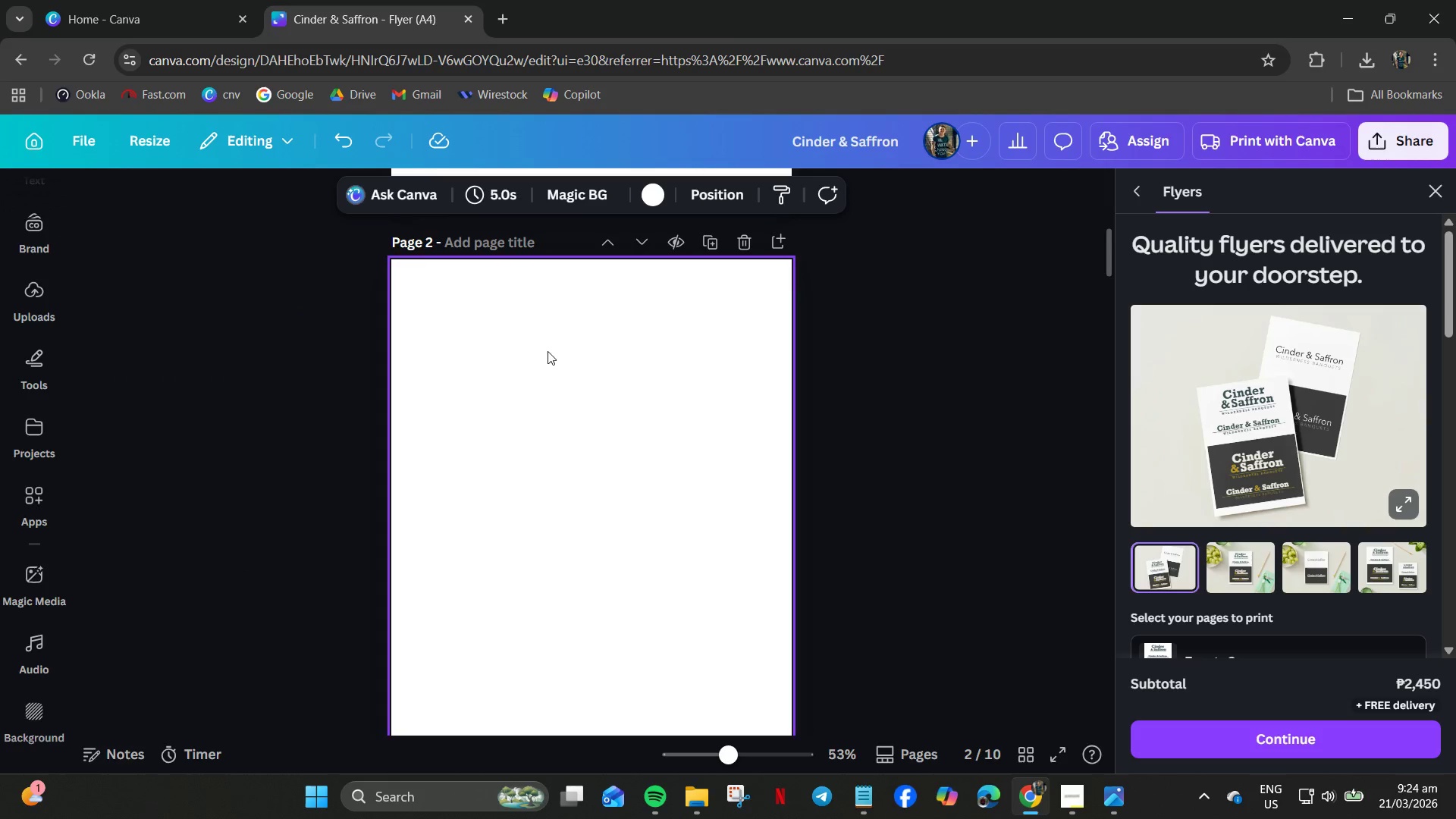 
key(Control+V)
 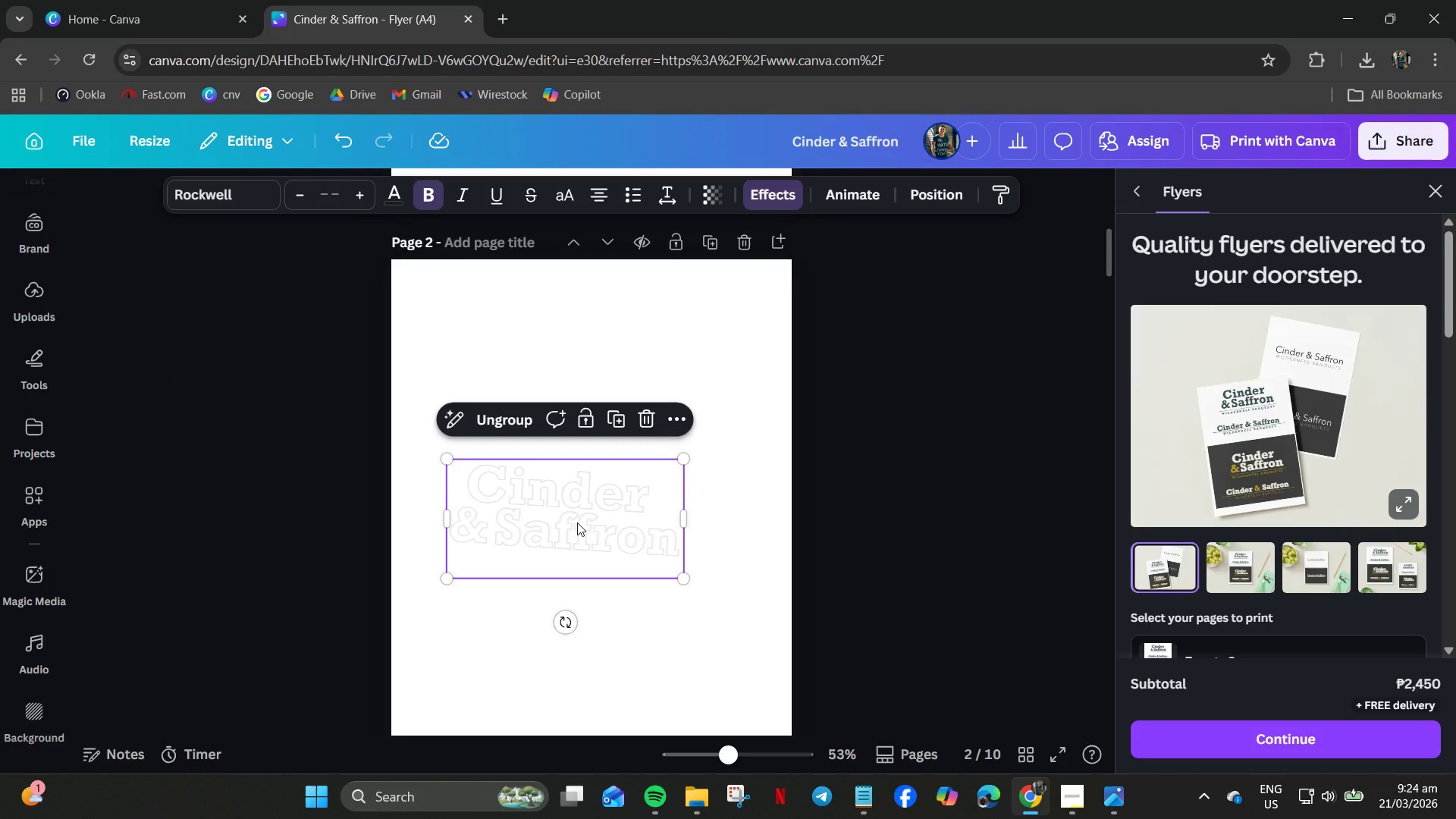 
left_click_drag(start_coordinate=[577, 522], to_coordinate=[542, 344])
 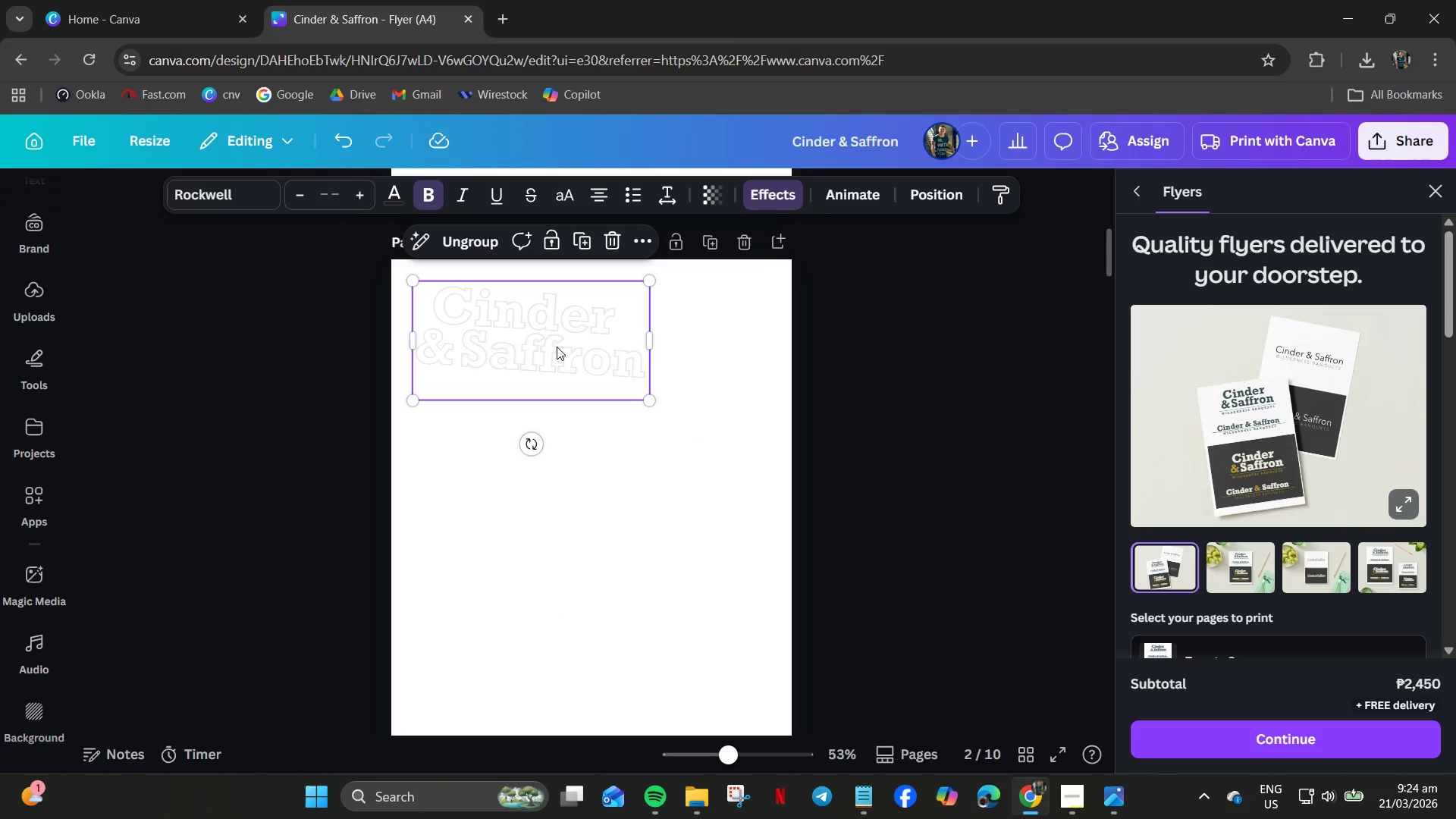 
key(Control+Z)
 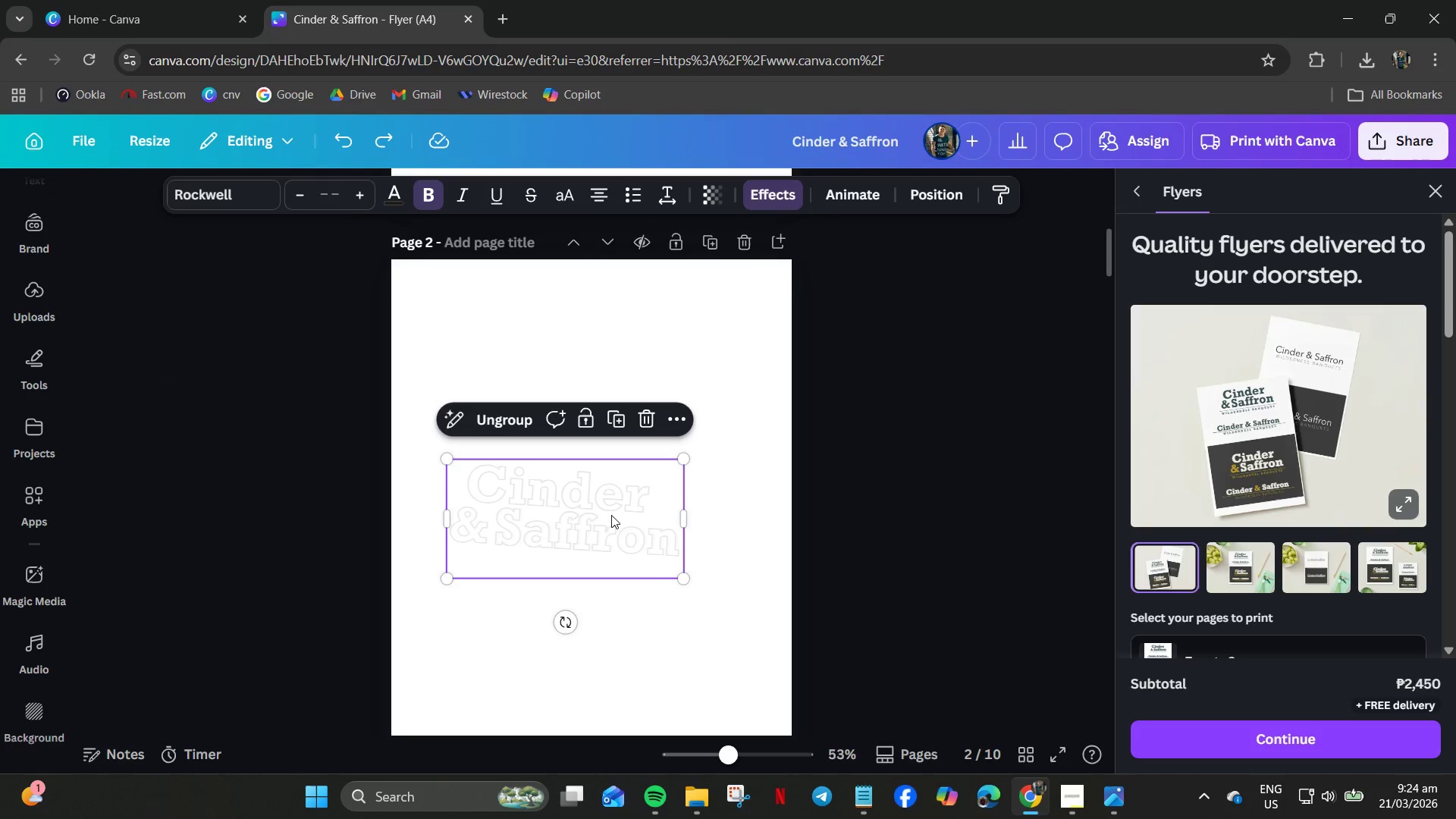 
key(Control+Z)
 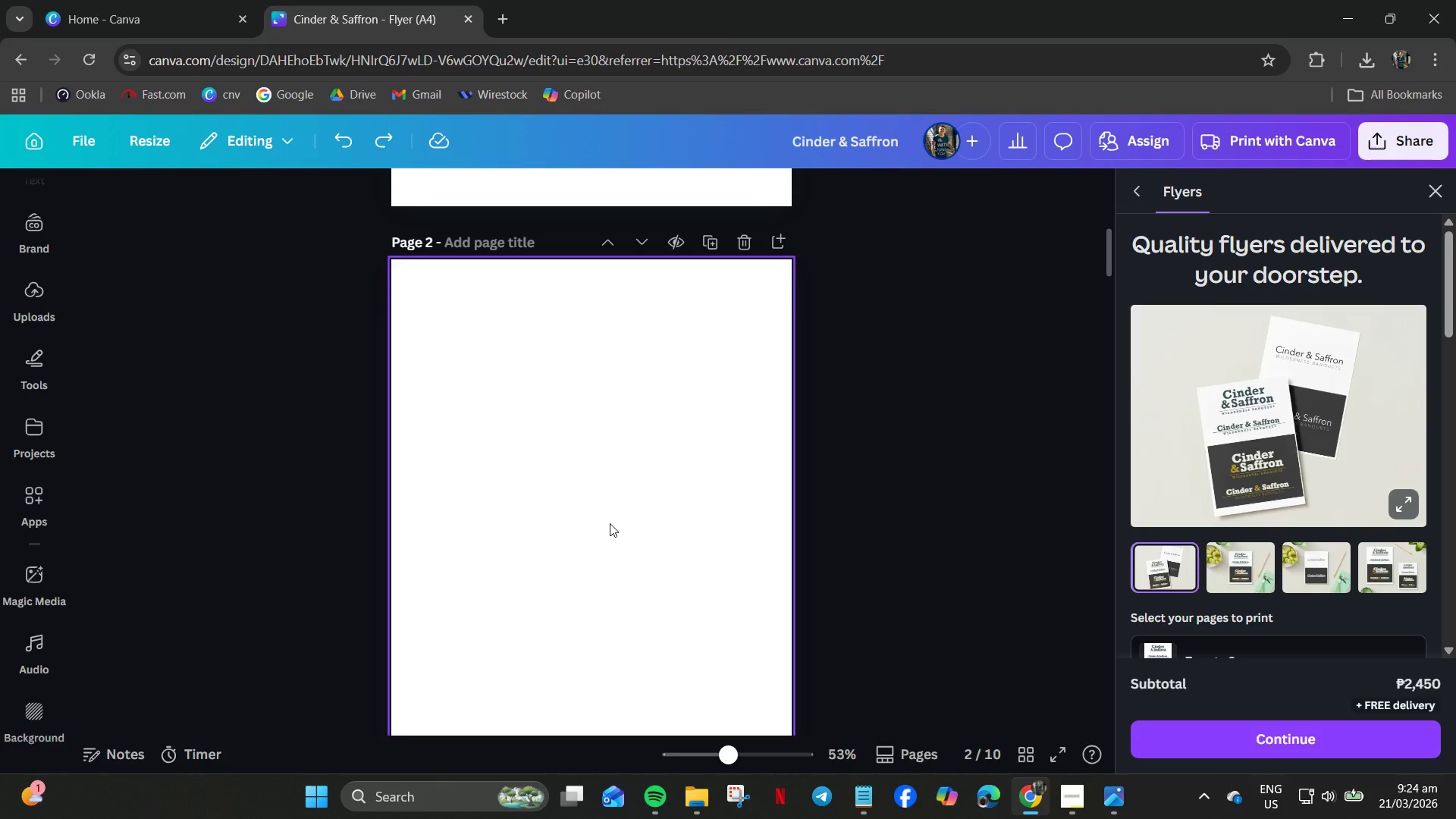 
scroll: coordinate [609, 528], scroll_direction: down, amount: 5.0
 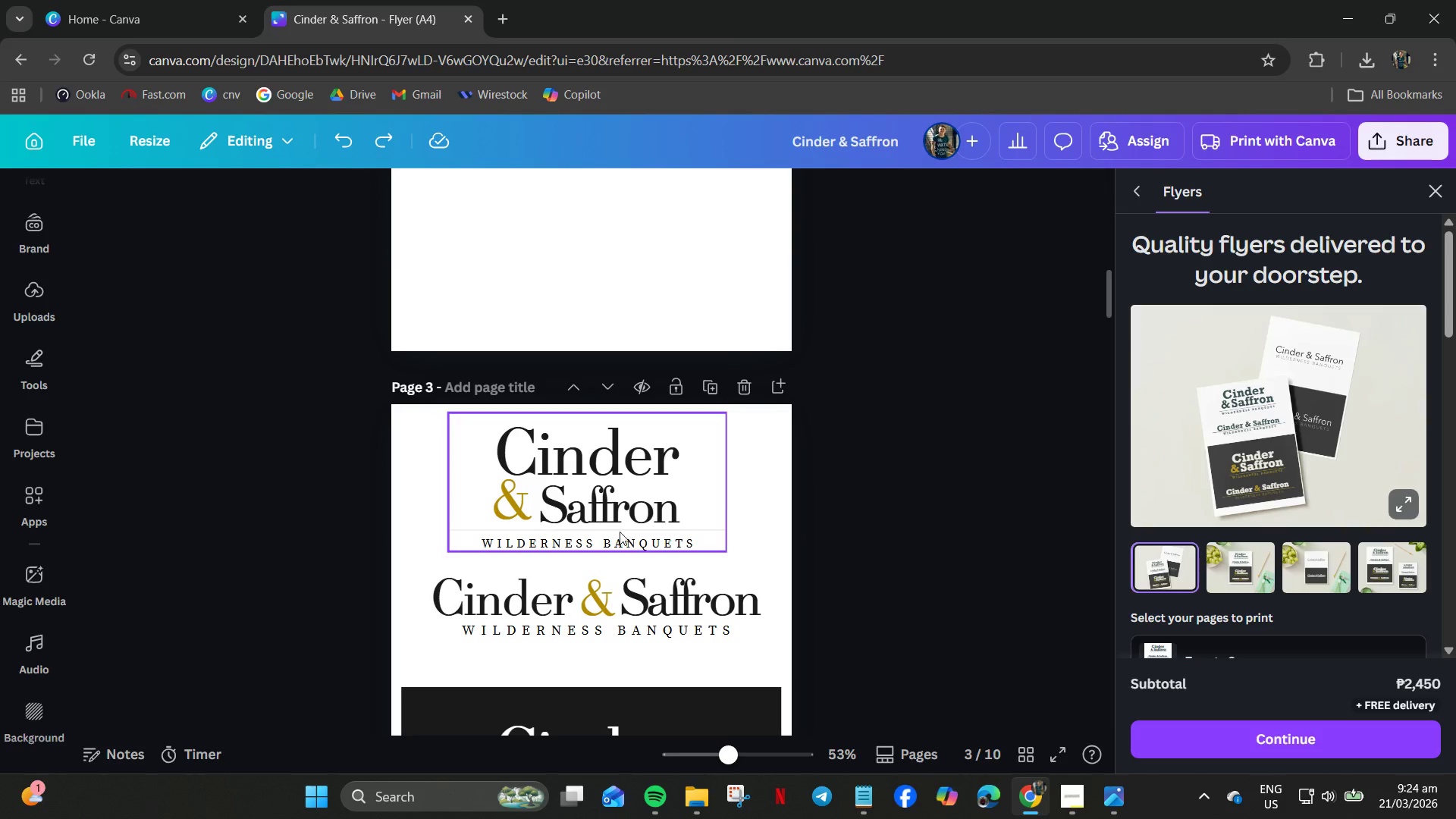 
left_click([624, 528])
 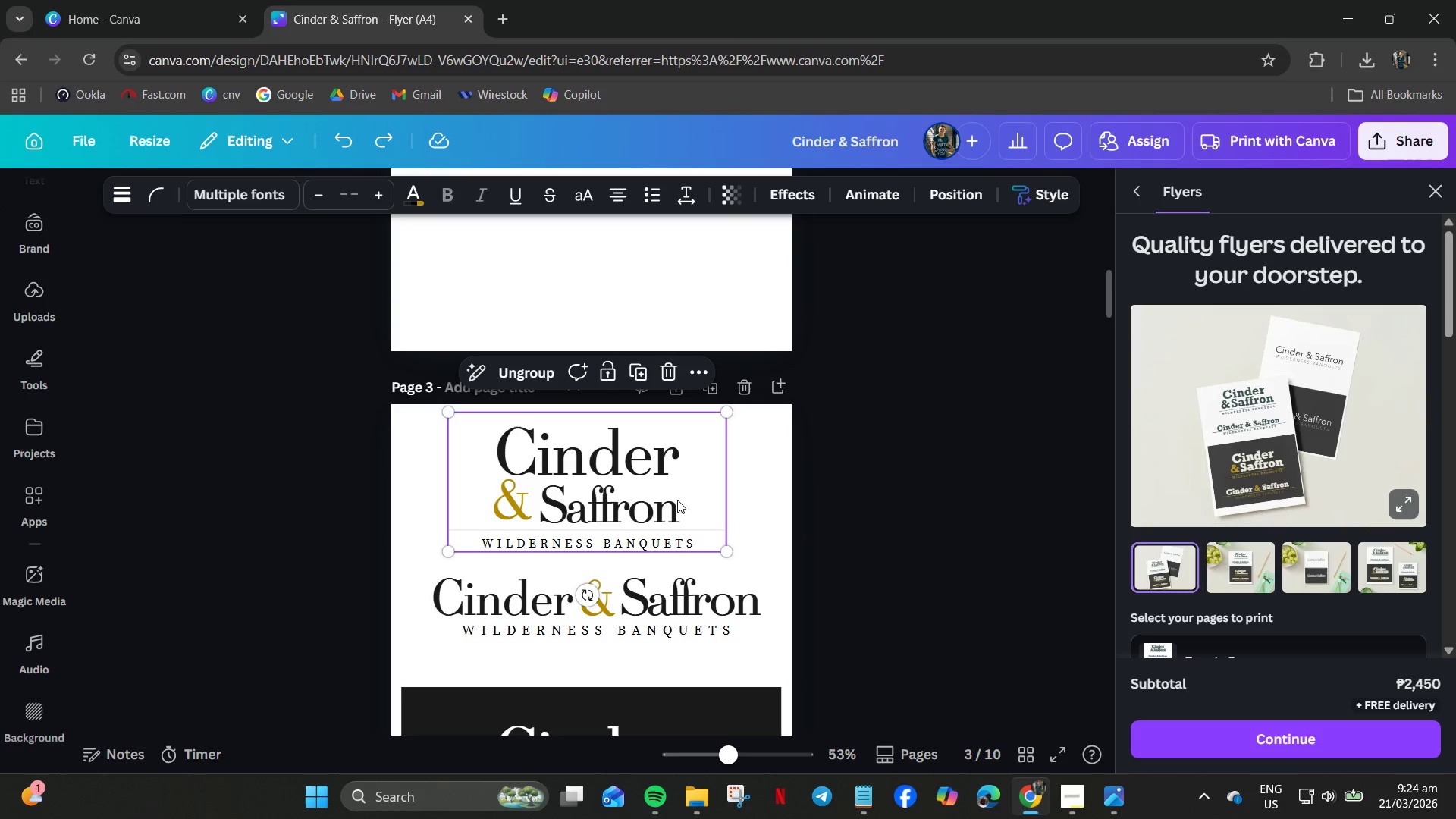 
scroll: coordinate [703, 546], scroll_direction: down, amount: 5.0
 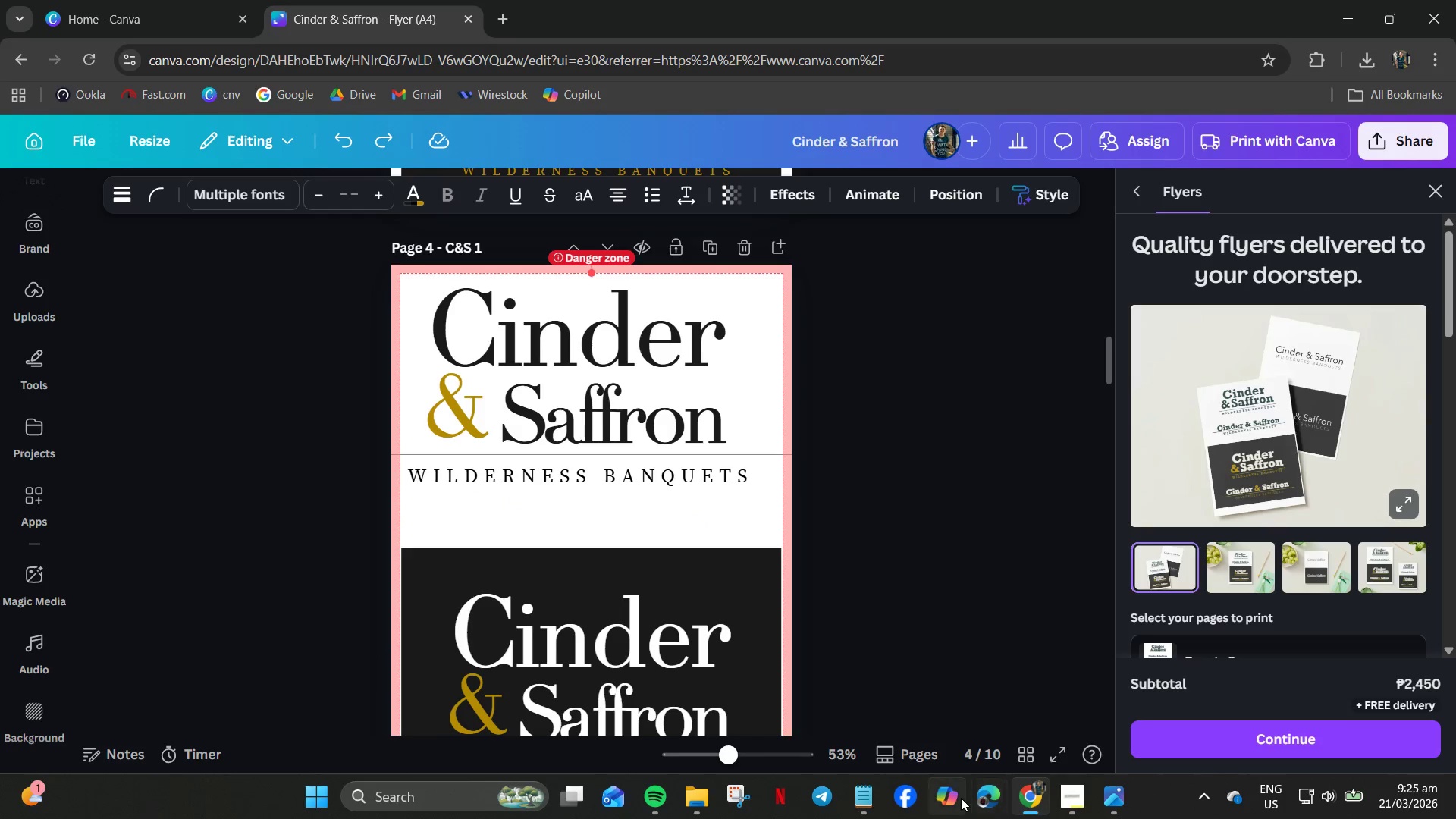 
left_click([878, 796])
 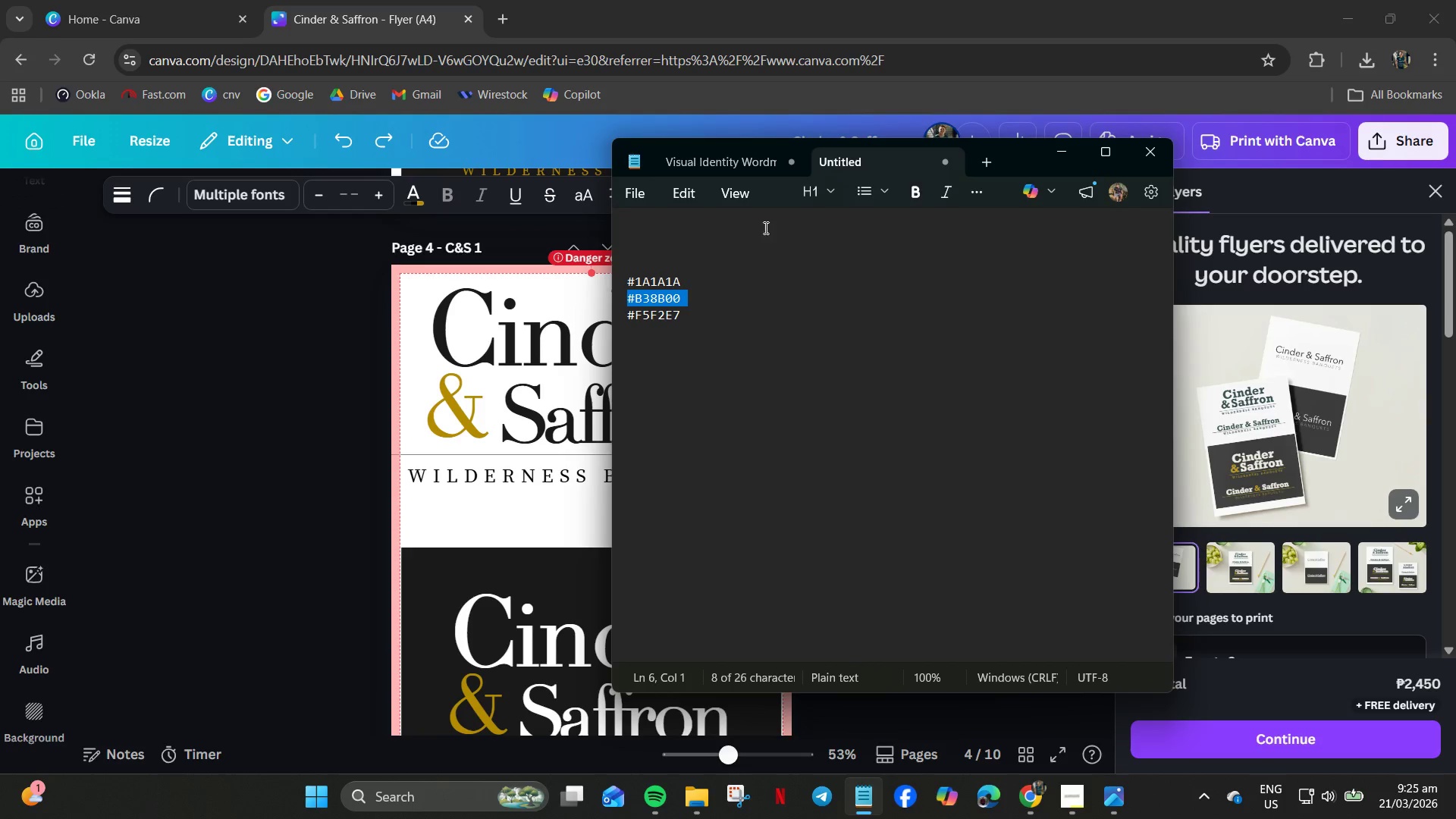 
left_click([721, 159])
 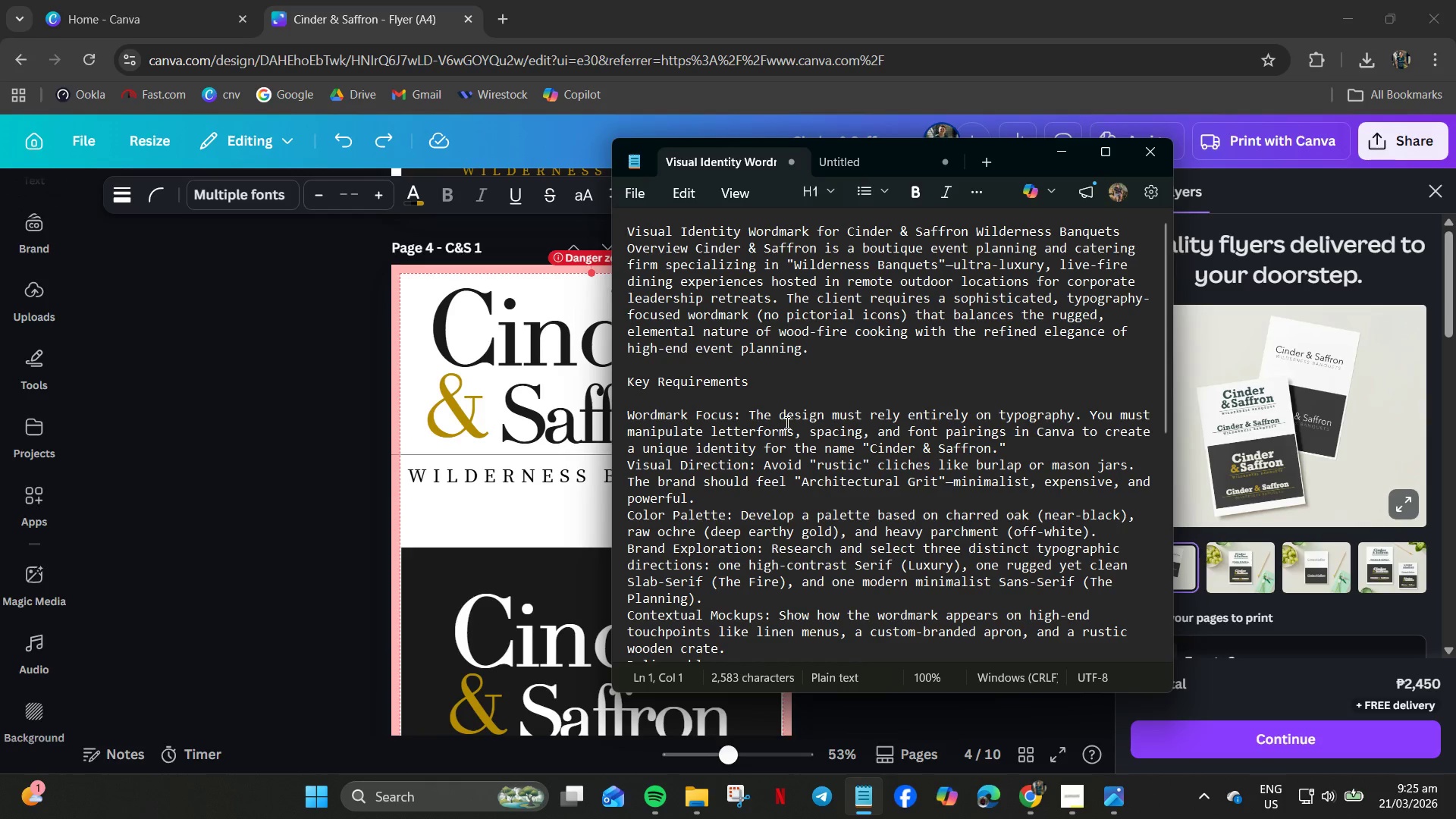 
scroll: coordinate [786, 422], scroll_direction: down, amount: 4.0
 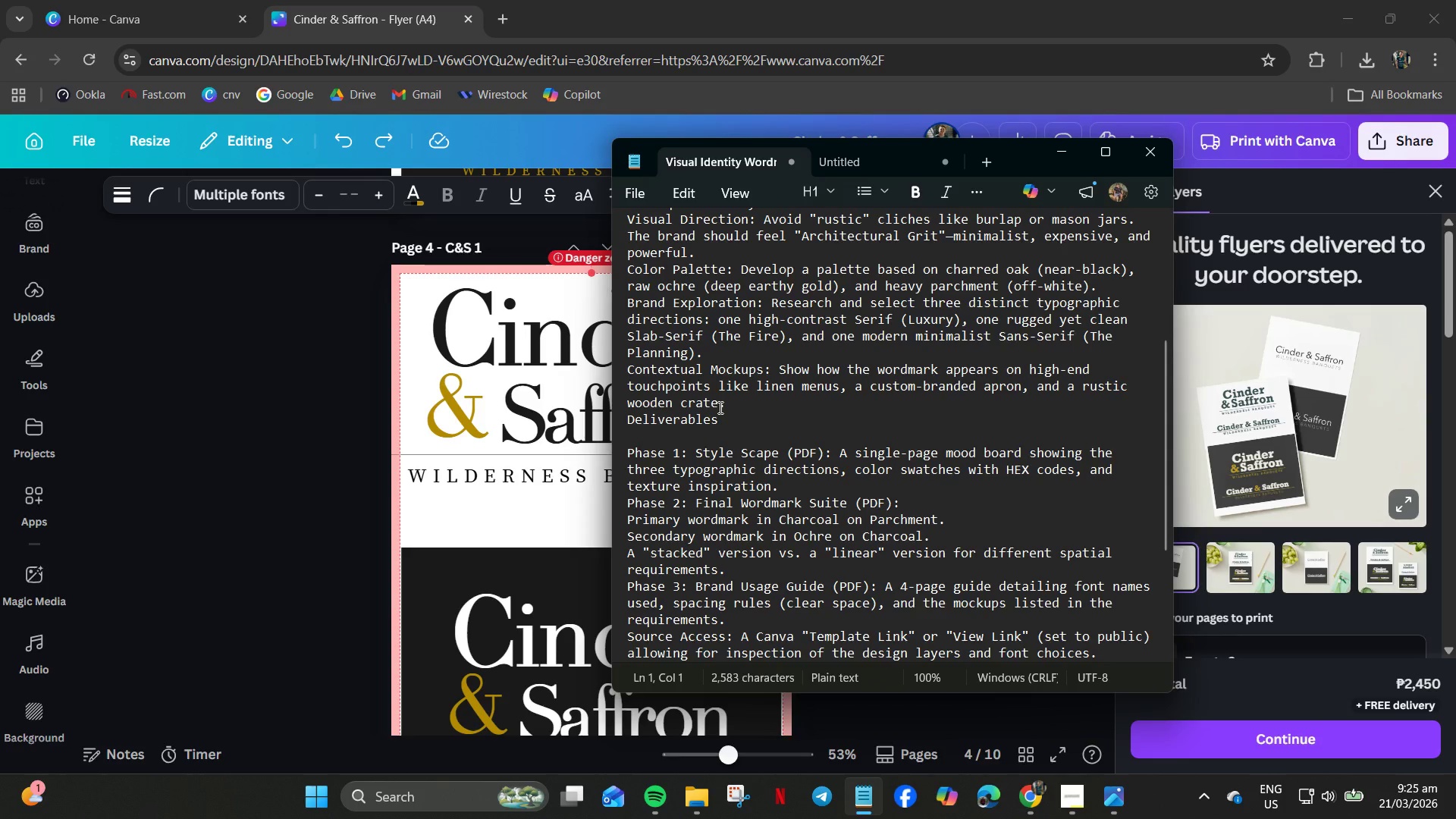 
wait(14.36)
 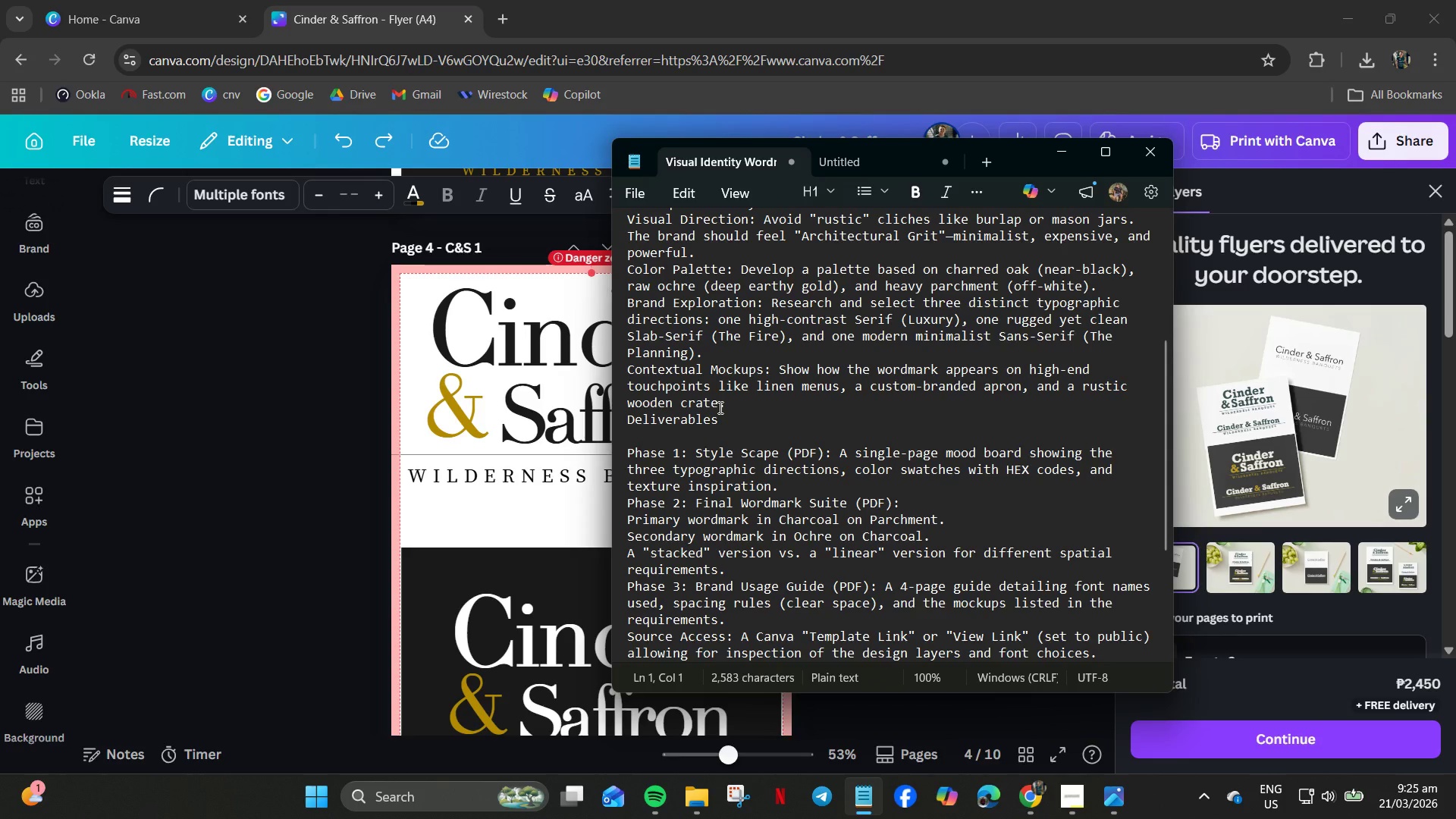 
scroll: coordinate [745, 462], scroll_direction: down, amount: 4.0
 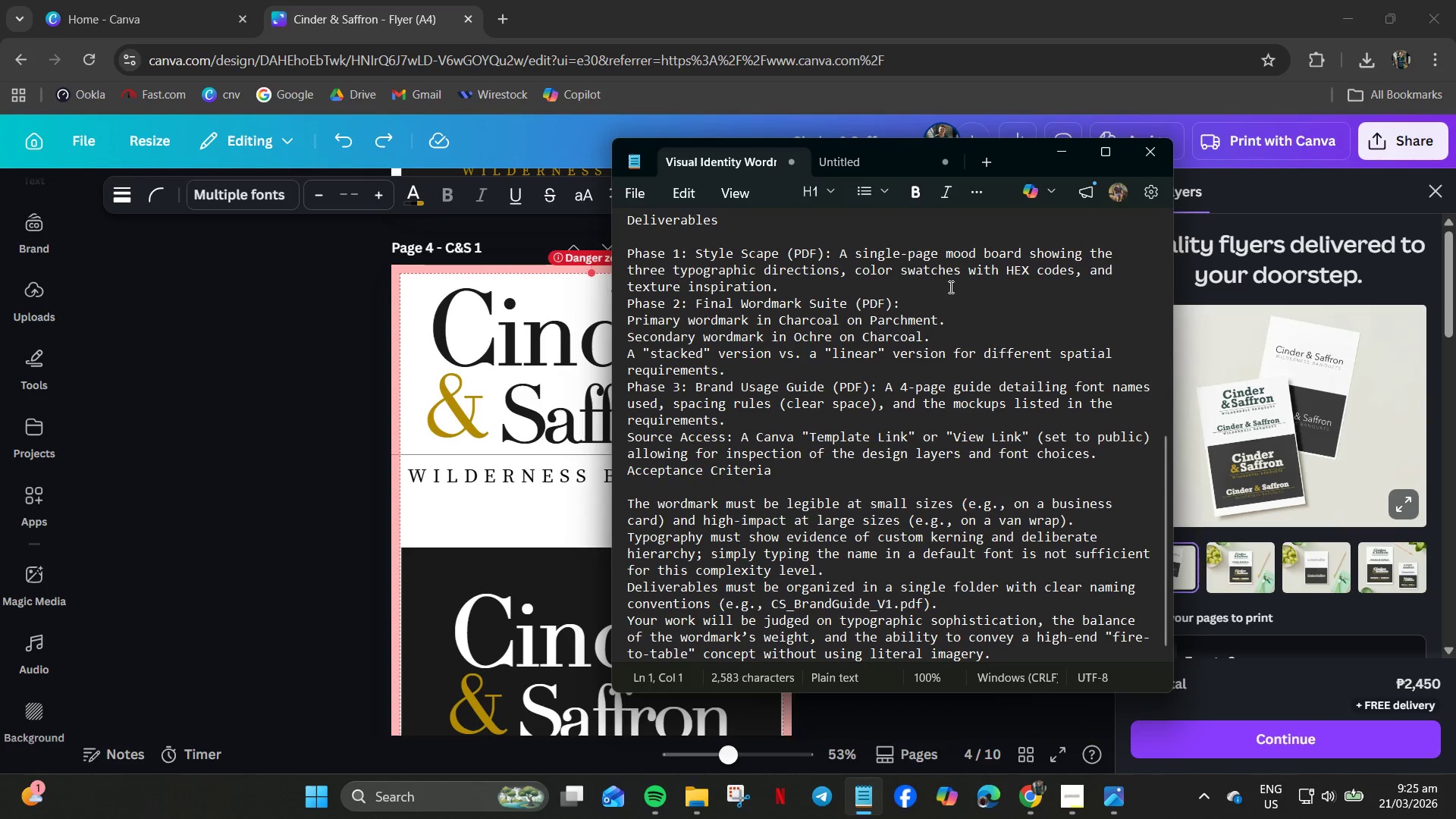 
left_click_drag(start_coordinate=[1020, 155], to_coordinate=[1247, 168])
 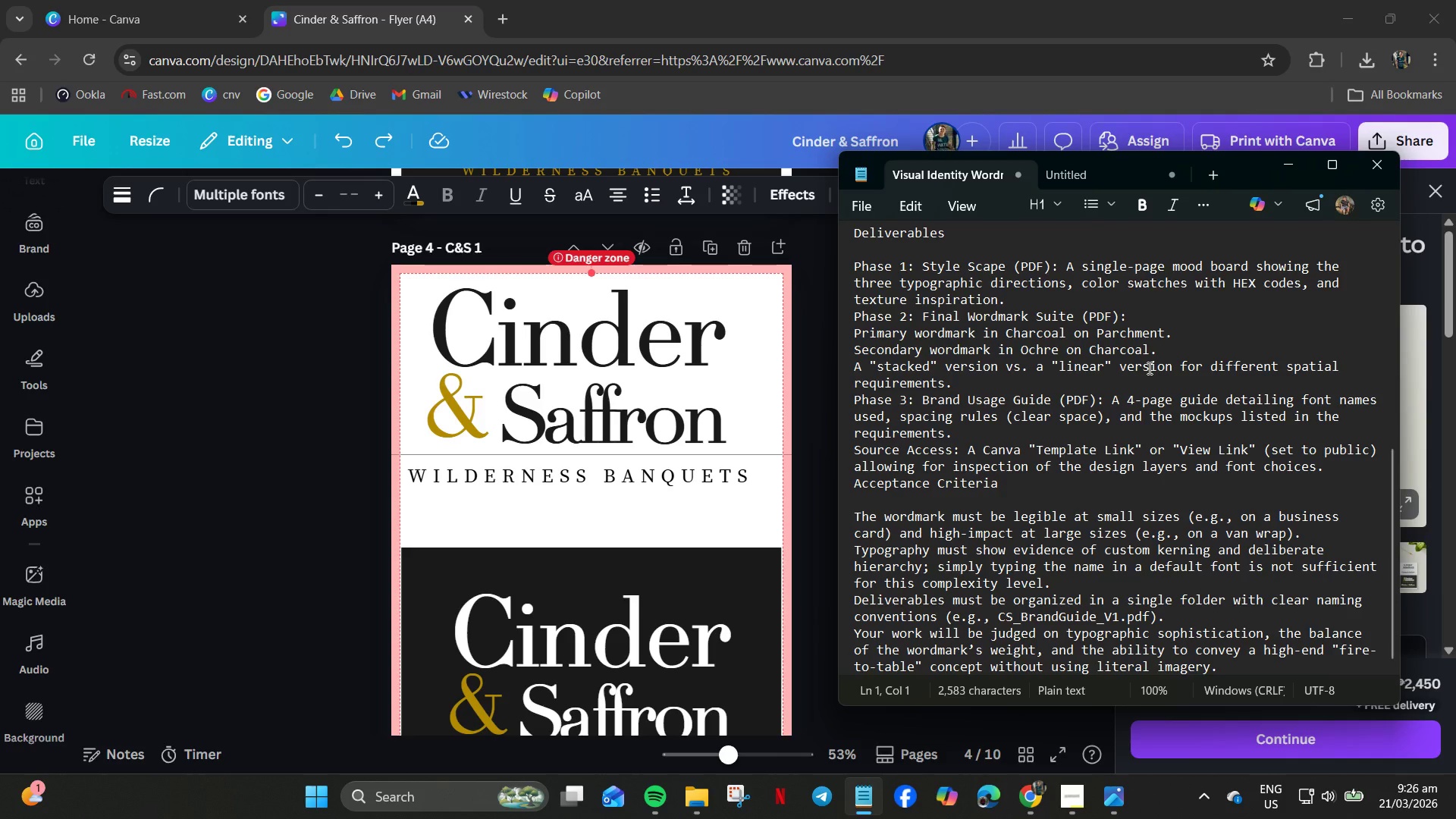 
wait(62.66)
 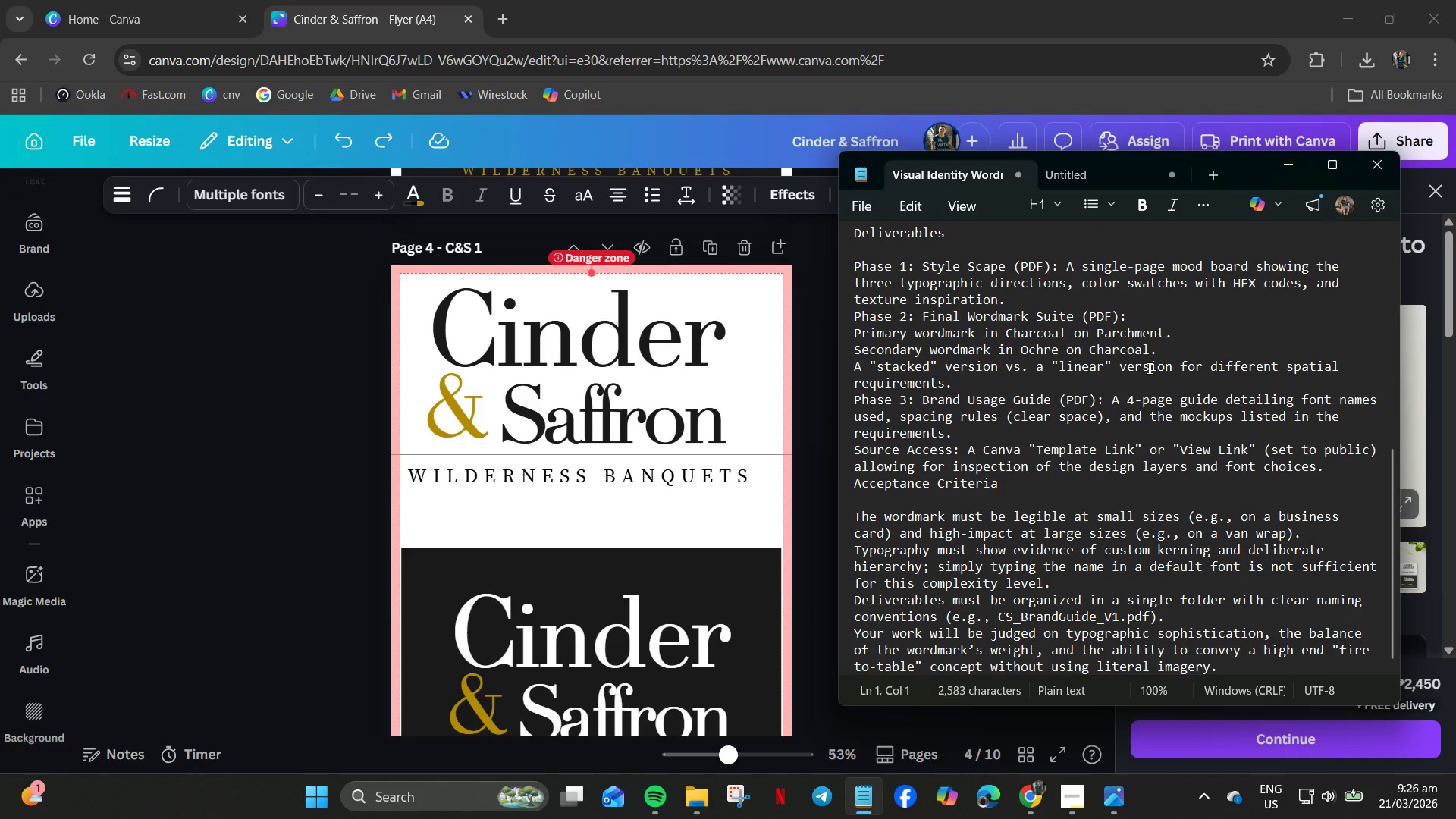 
scroll: coordinate [1147, 392], scroll_direction: down, amount: 2.0